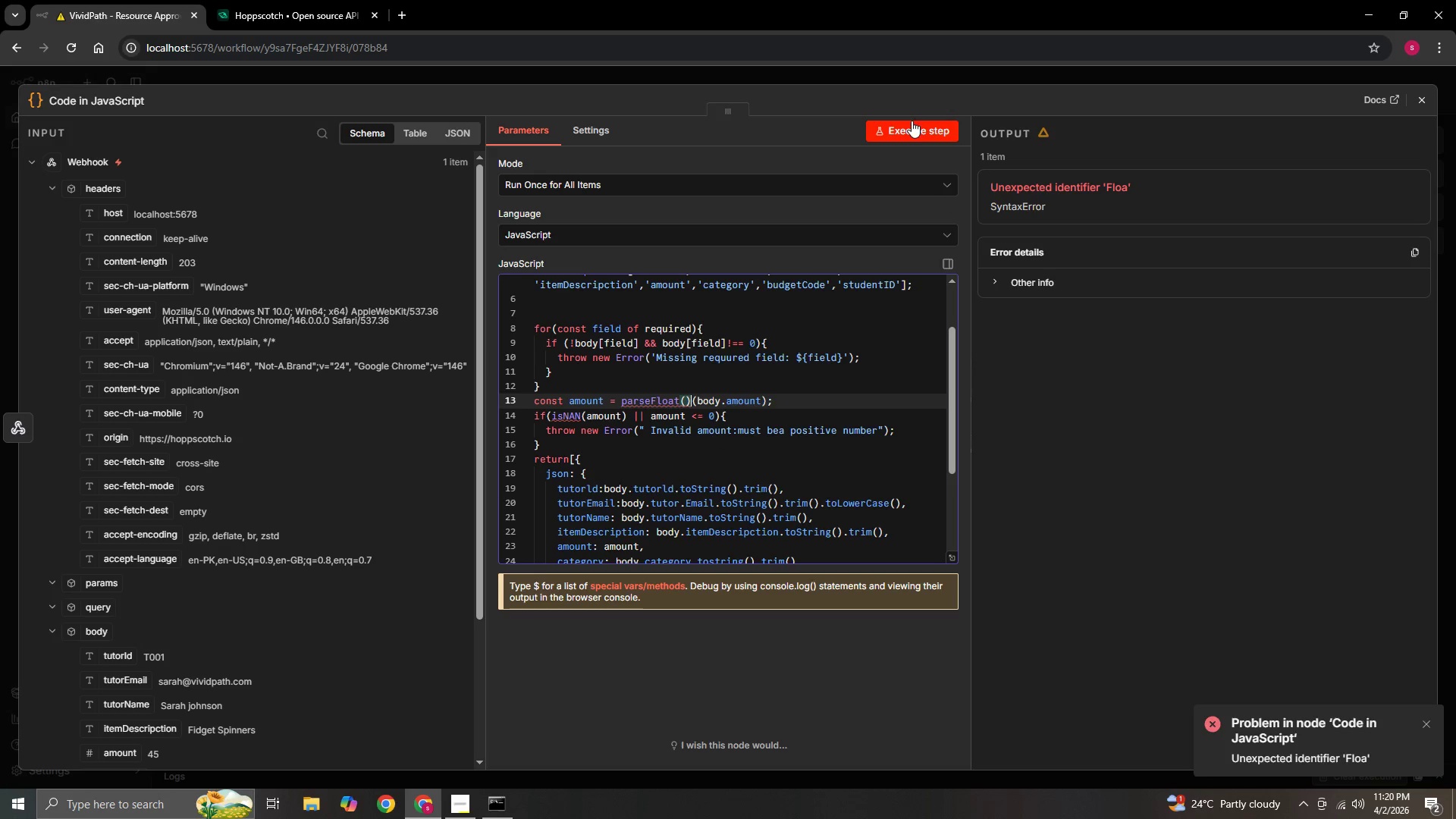 
left_click([914, 128])
 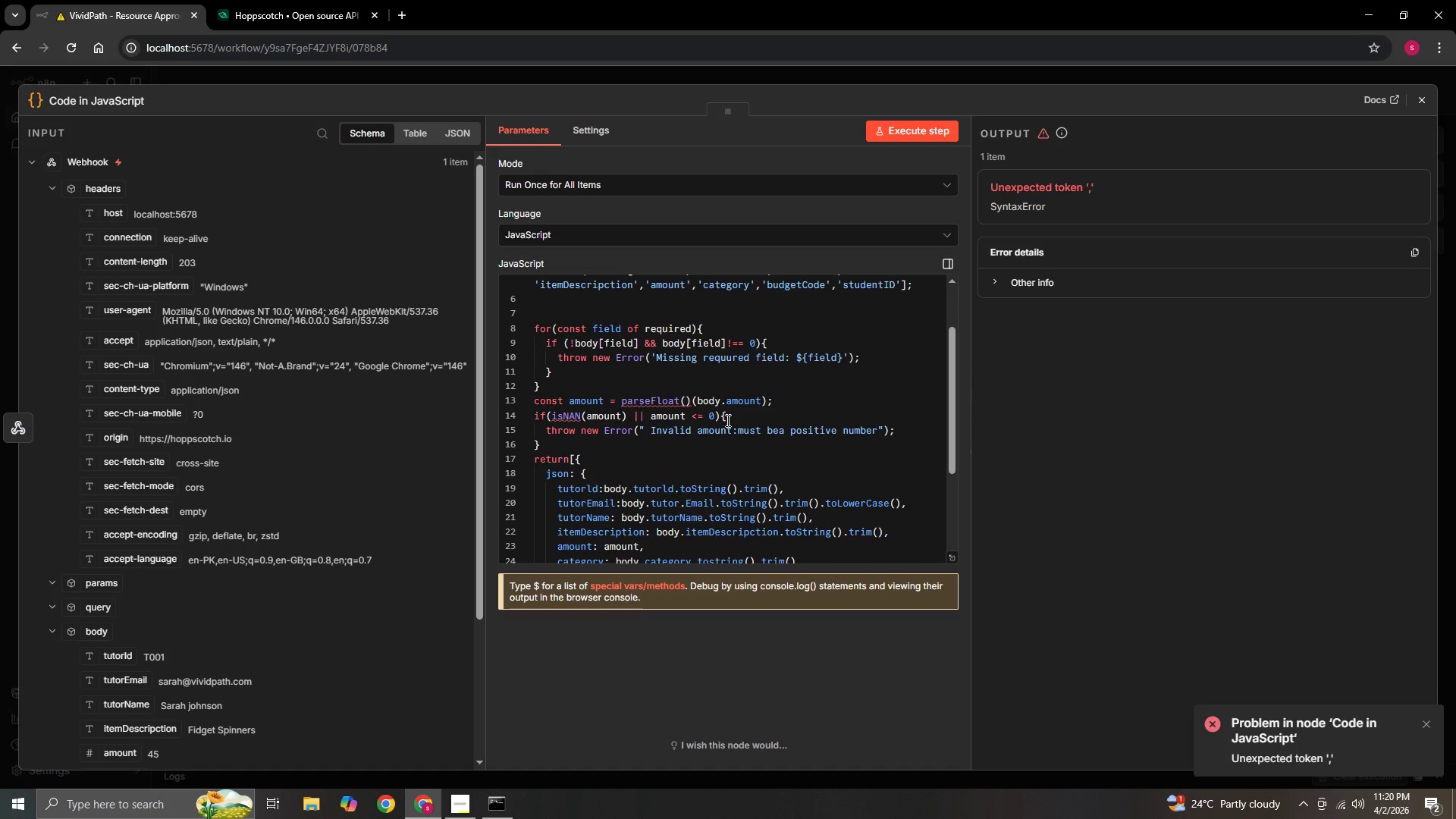 
wait(14.25)
 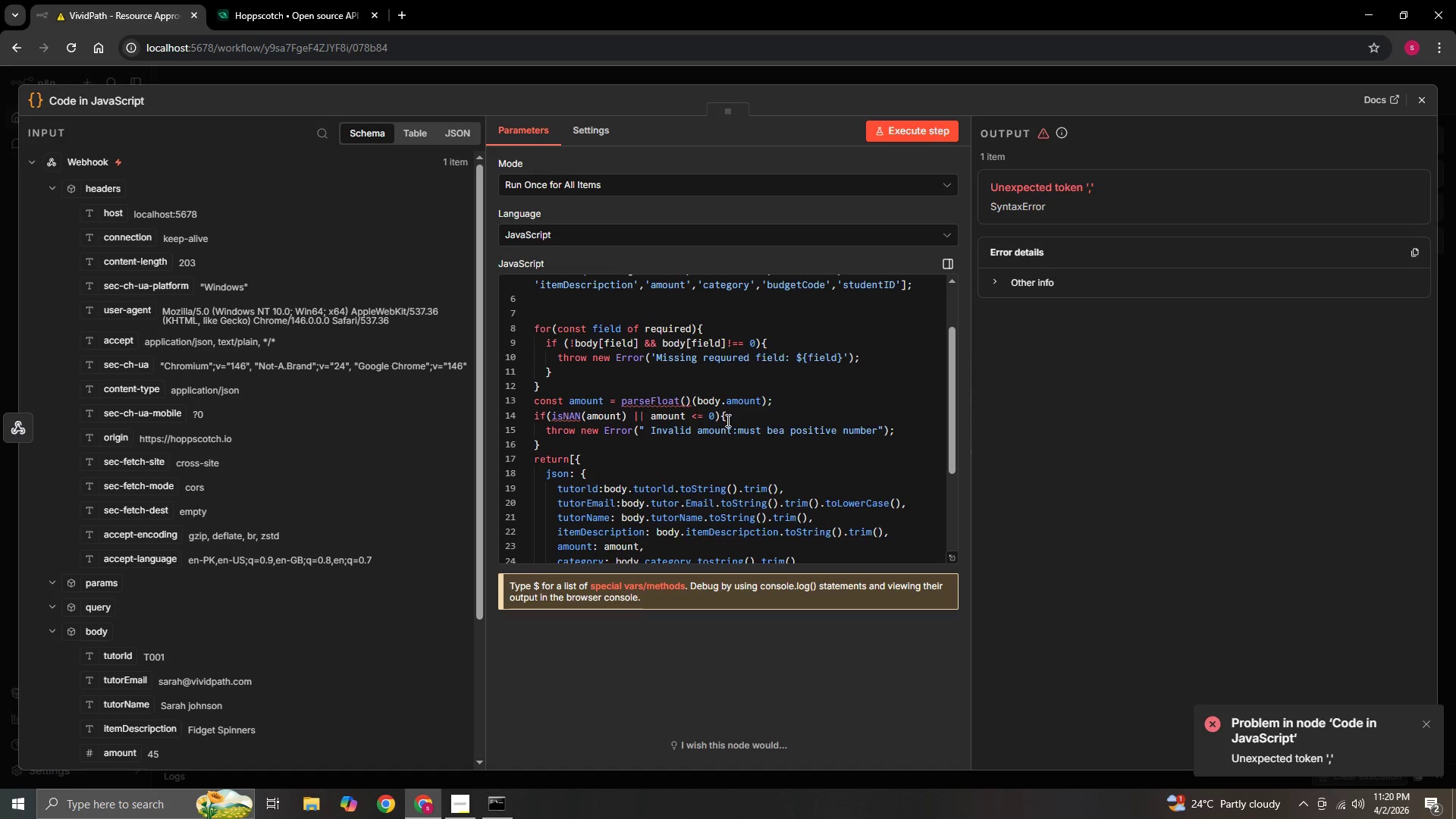 
left_click([689, 400])
 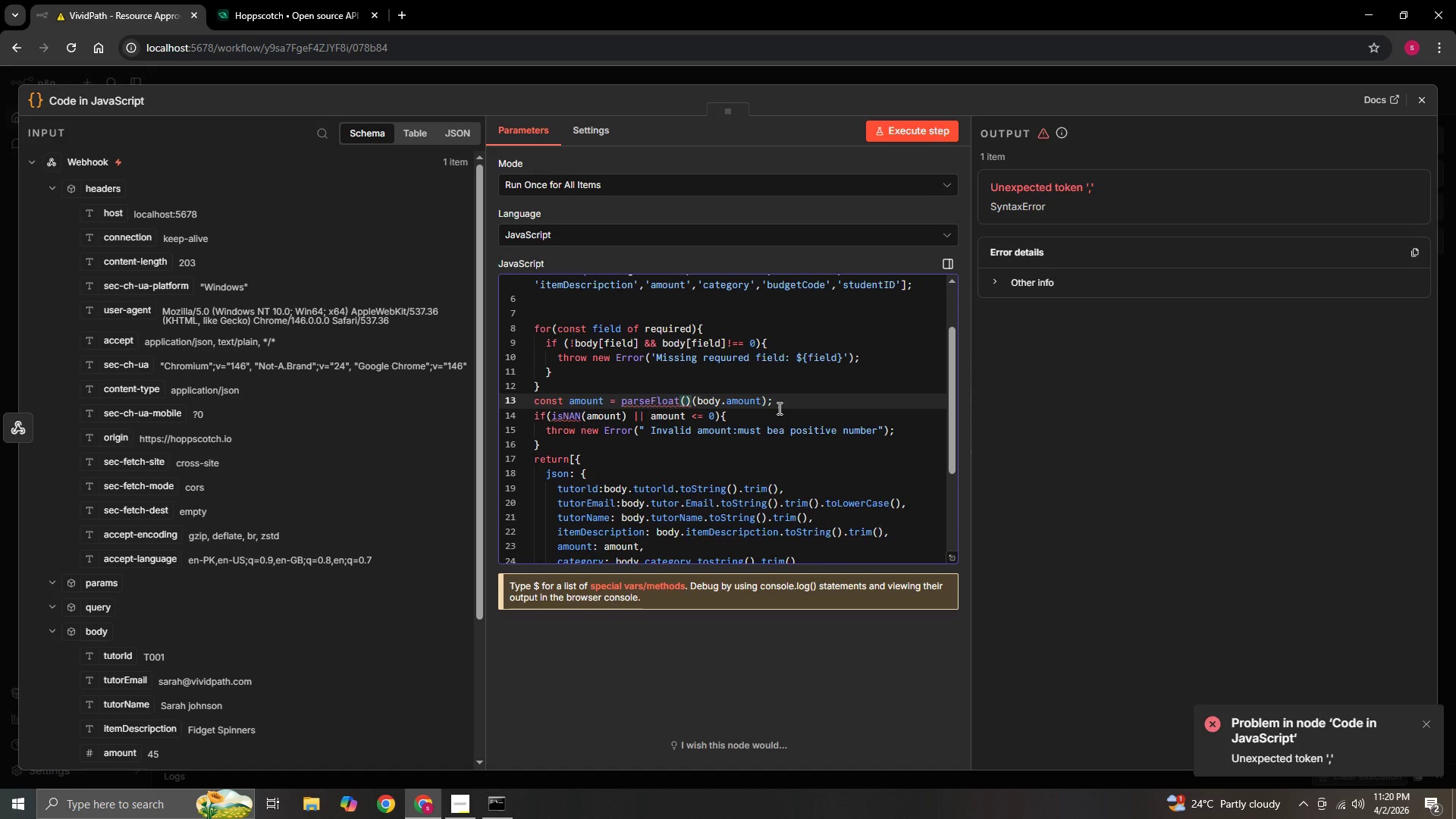 
key(Backspace)
 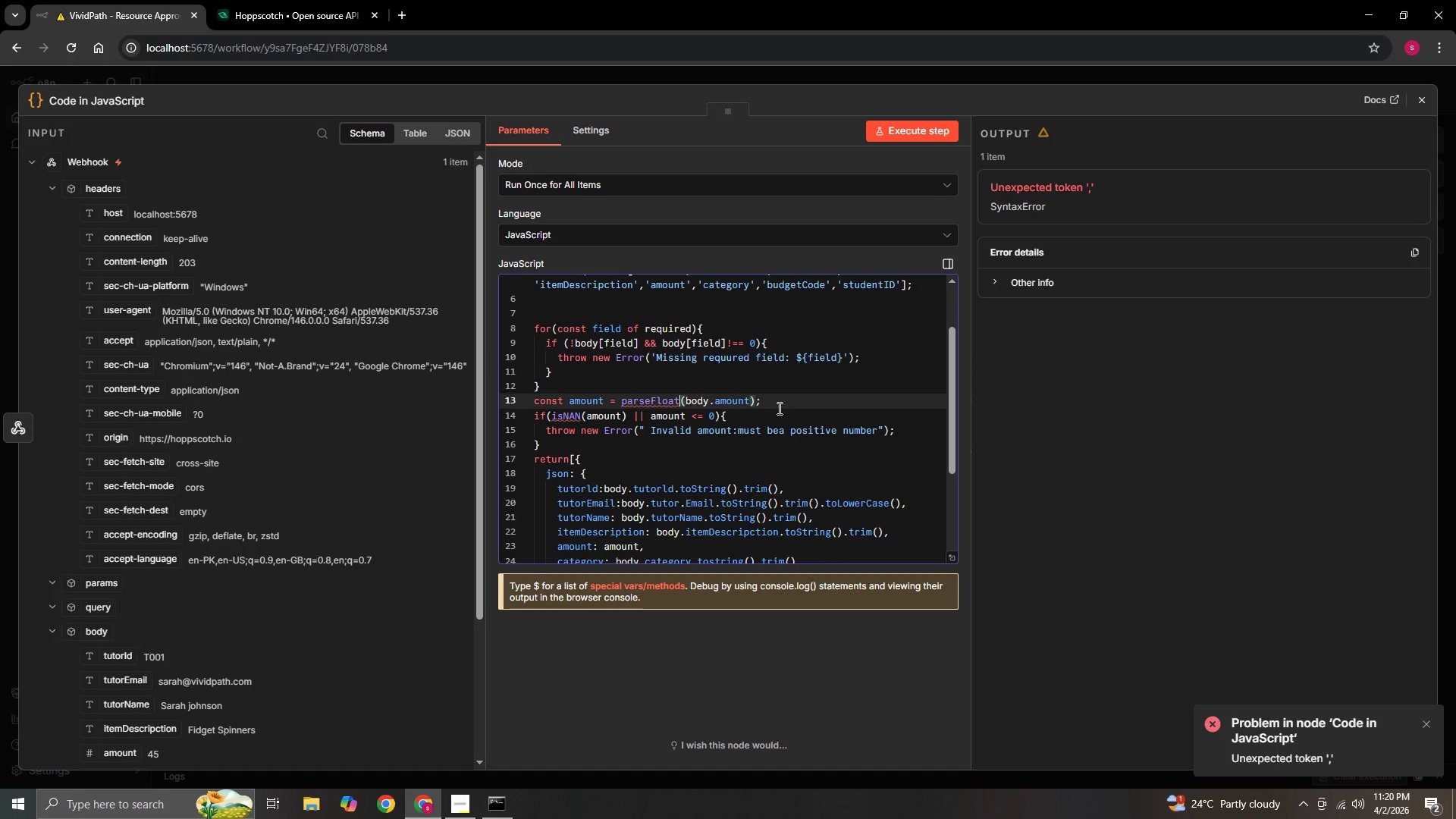 
key(Backspace)
 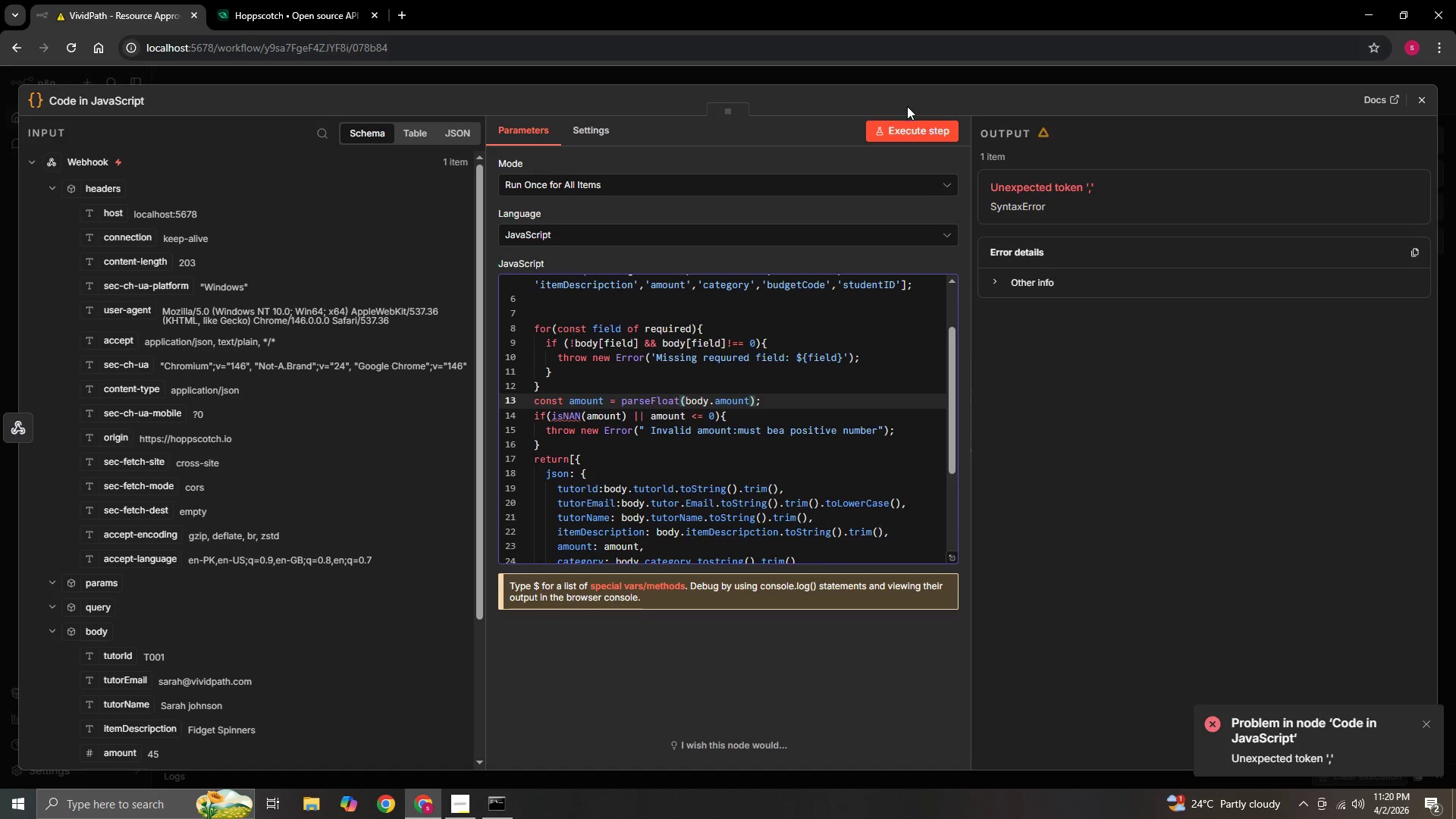 
left_click([906, 132])
 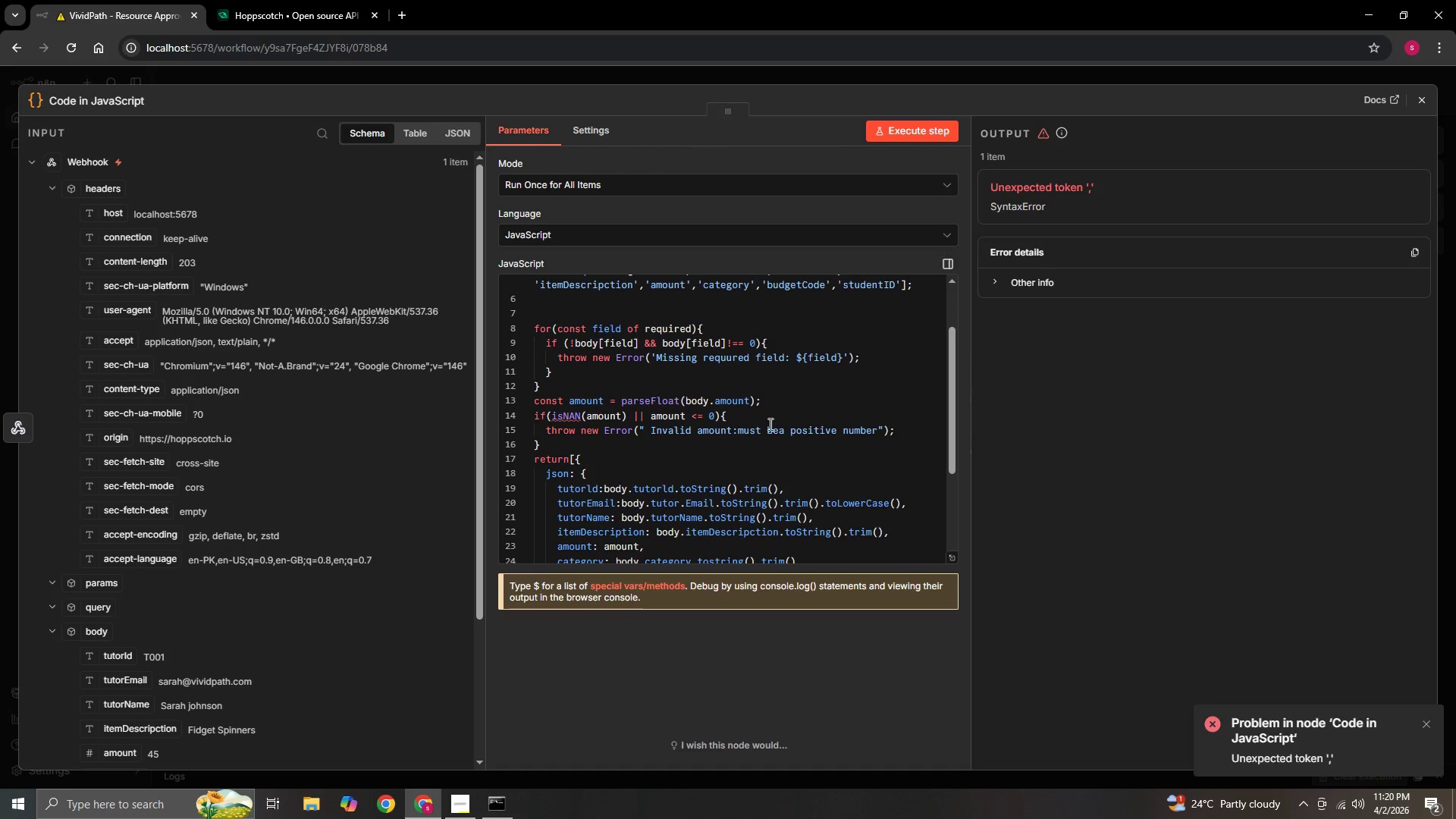 
scroll: coordinate [767, 430], scroll_direction: none, amount: 0.0
 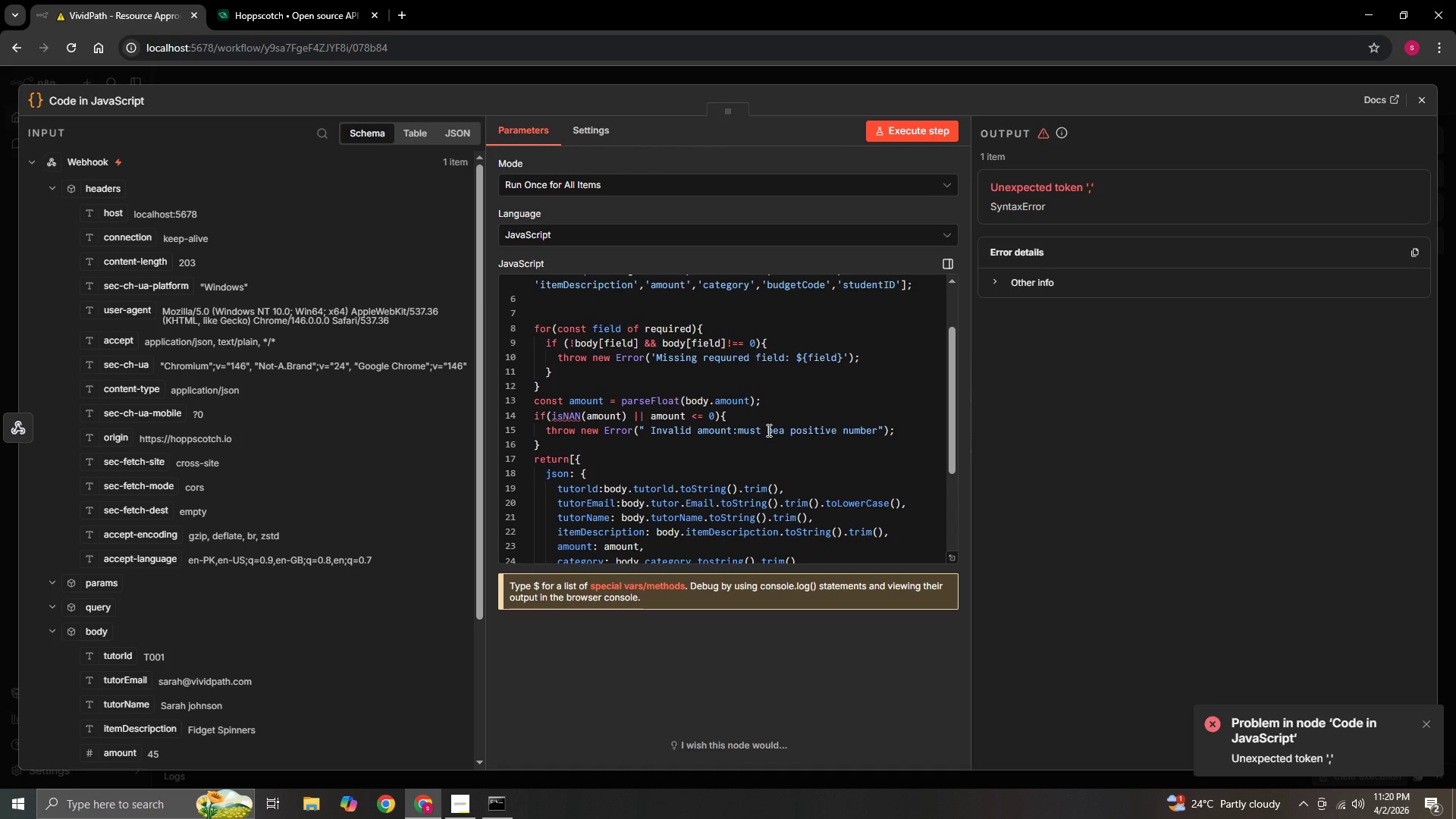 
scroll: coordinate [767, 430], scroll_direction: down, amount: 1.0
 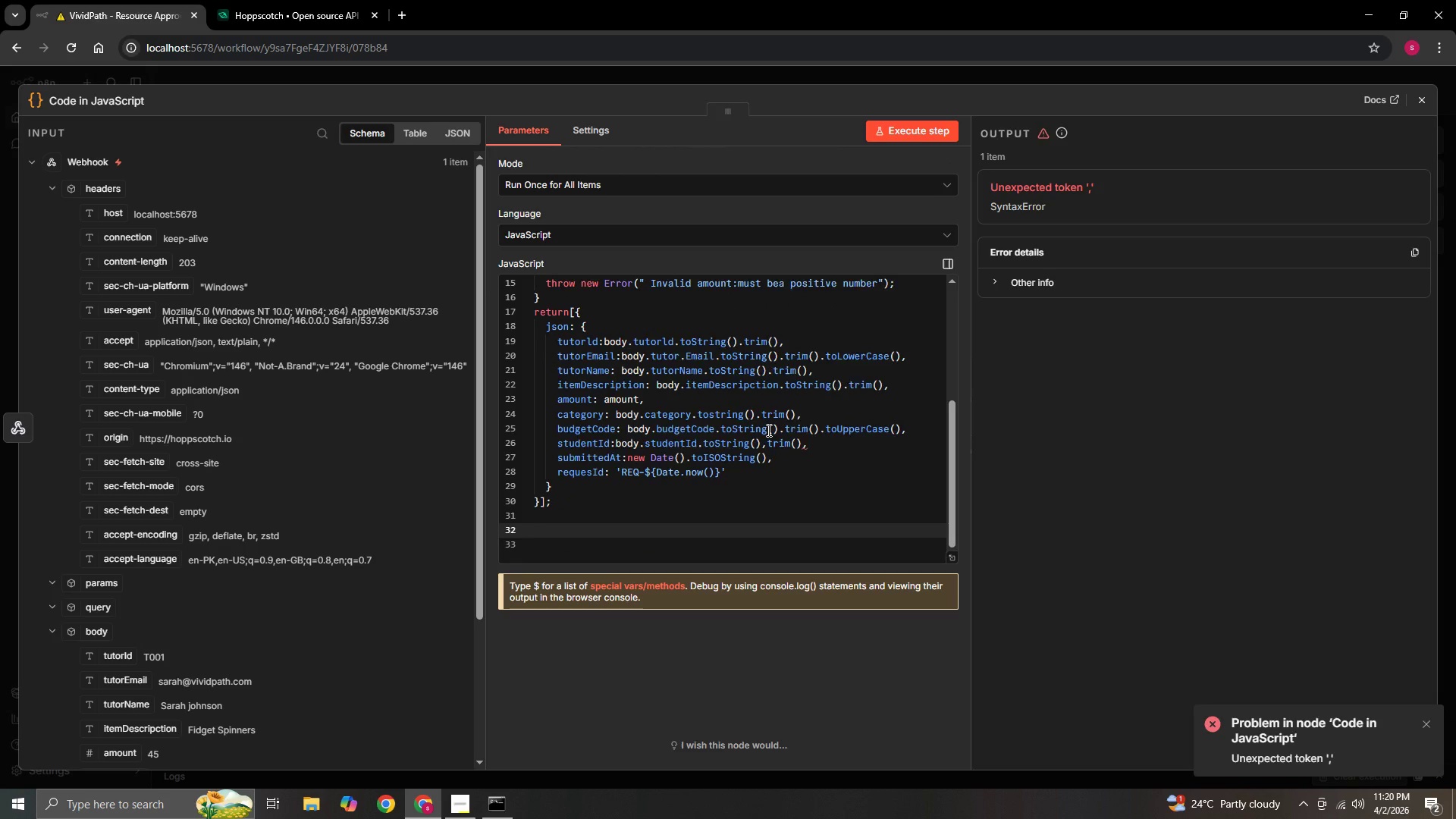 
scroll: coordinate [767, 430], scroll_direction: up, amount: 3.0
 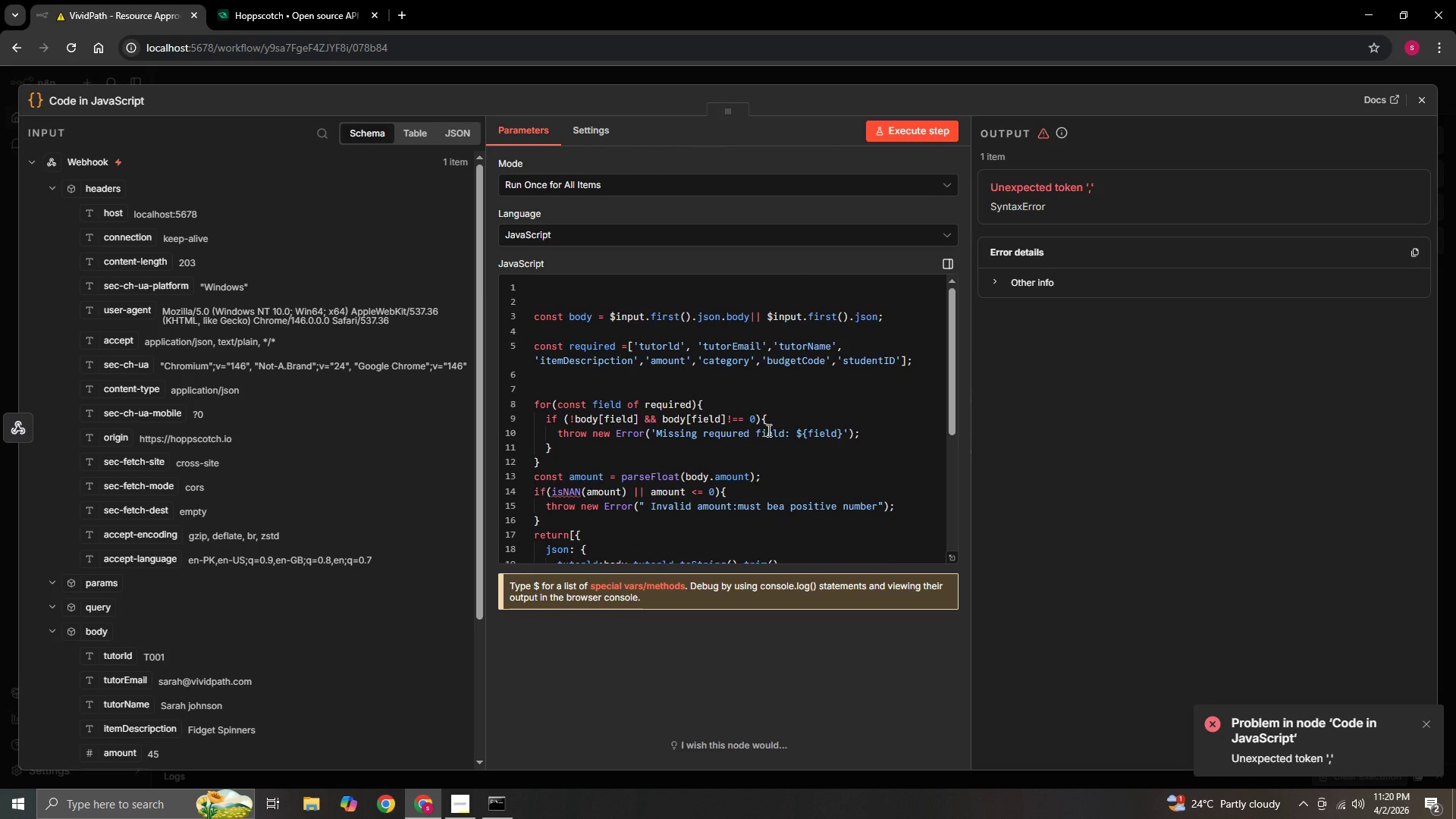 
wait(6.76)
 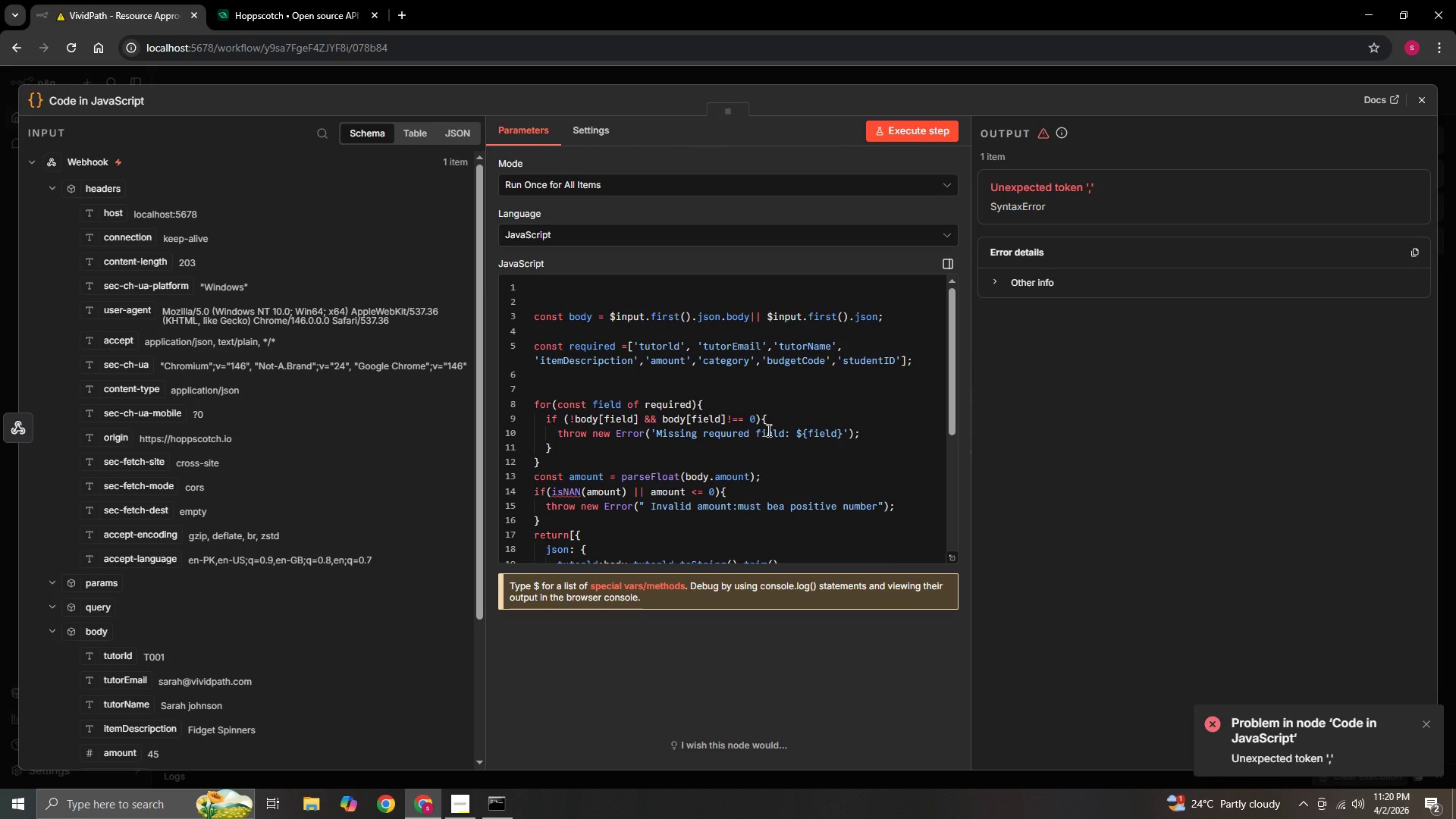 
scroll: coordinate [767, 430], scroll_direction: down, amount: 1.0
 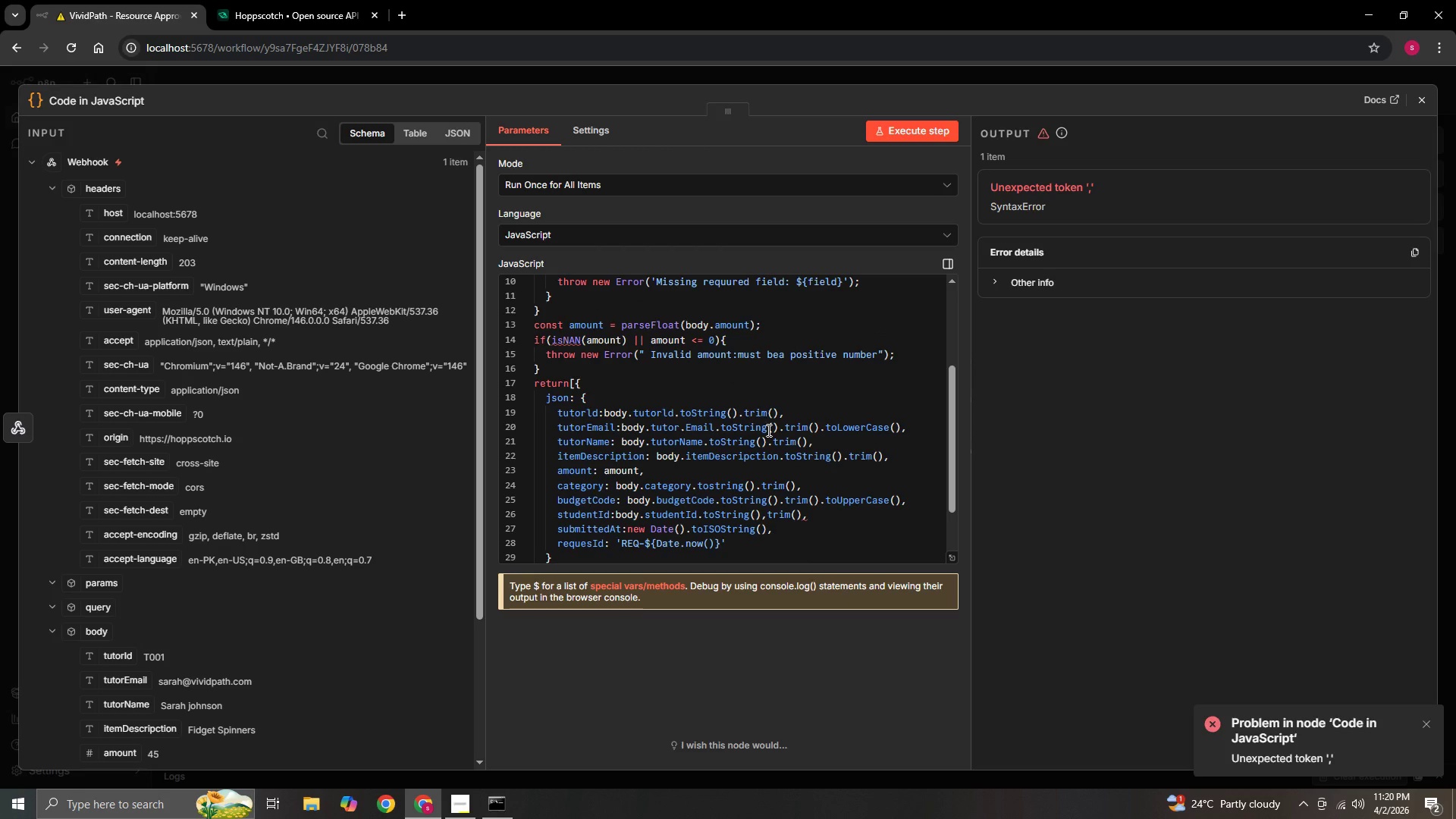 
scroll: coordinate [767, 430], scroll_direction: none, amount: 0.0
 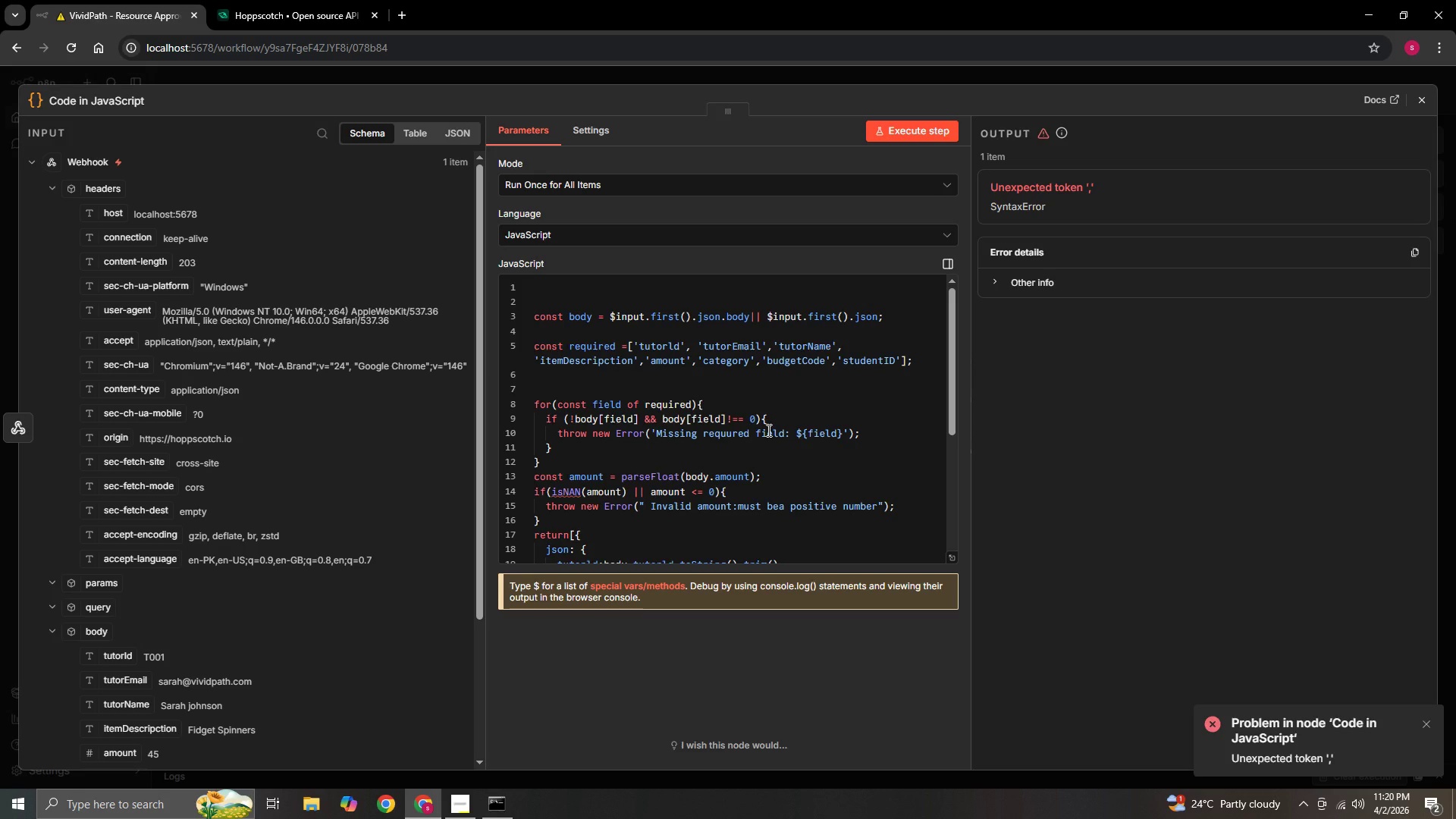 
wait(23.83)
 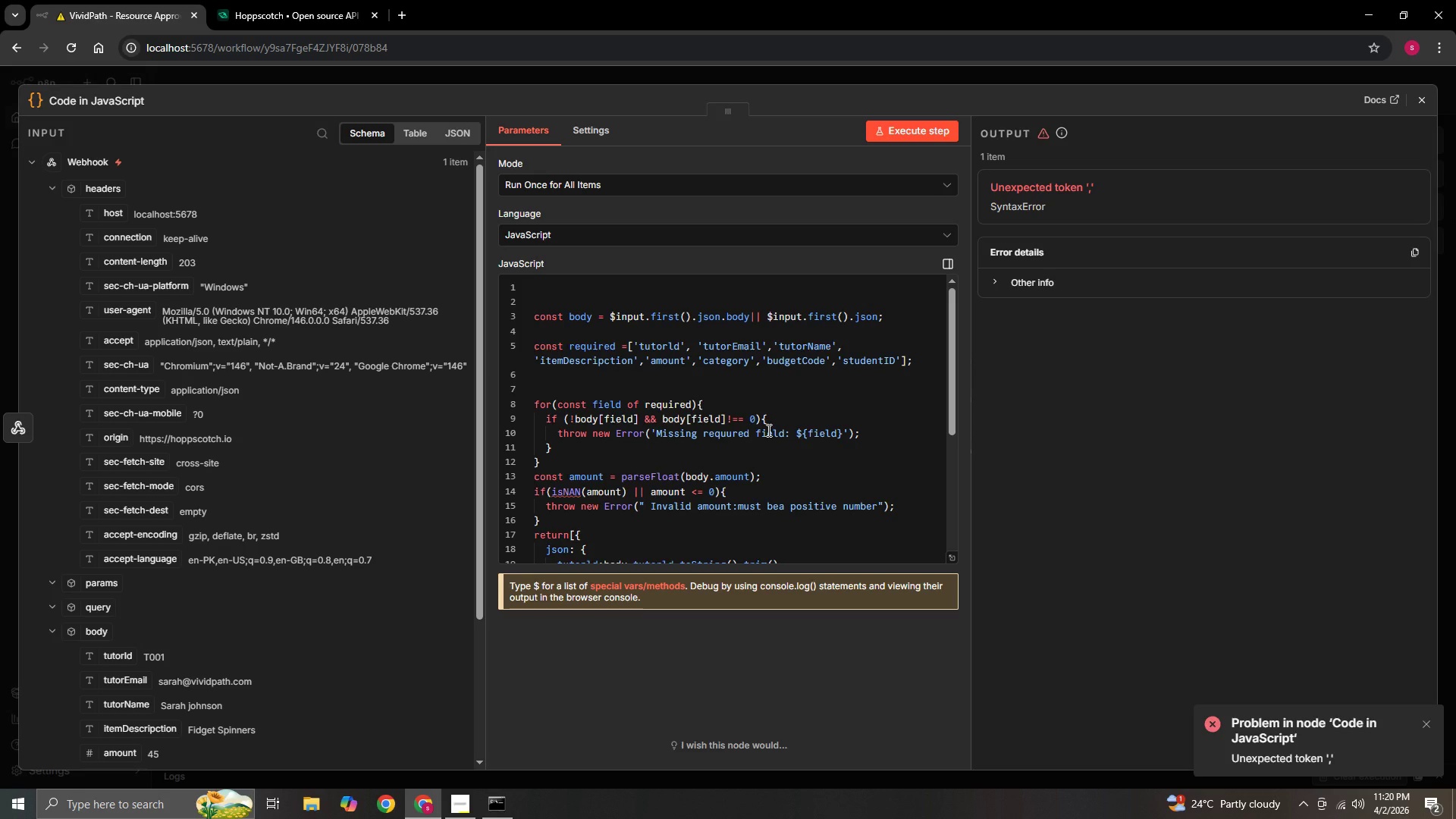 
scroll: coordinate [793, 496], scroll_direction: down, amount: 5.0
 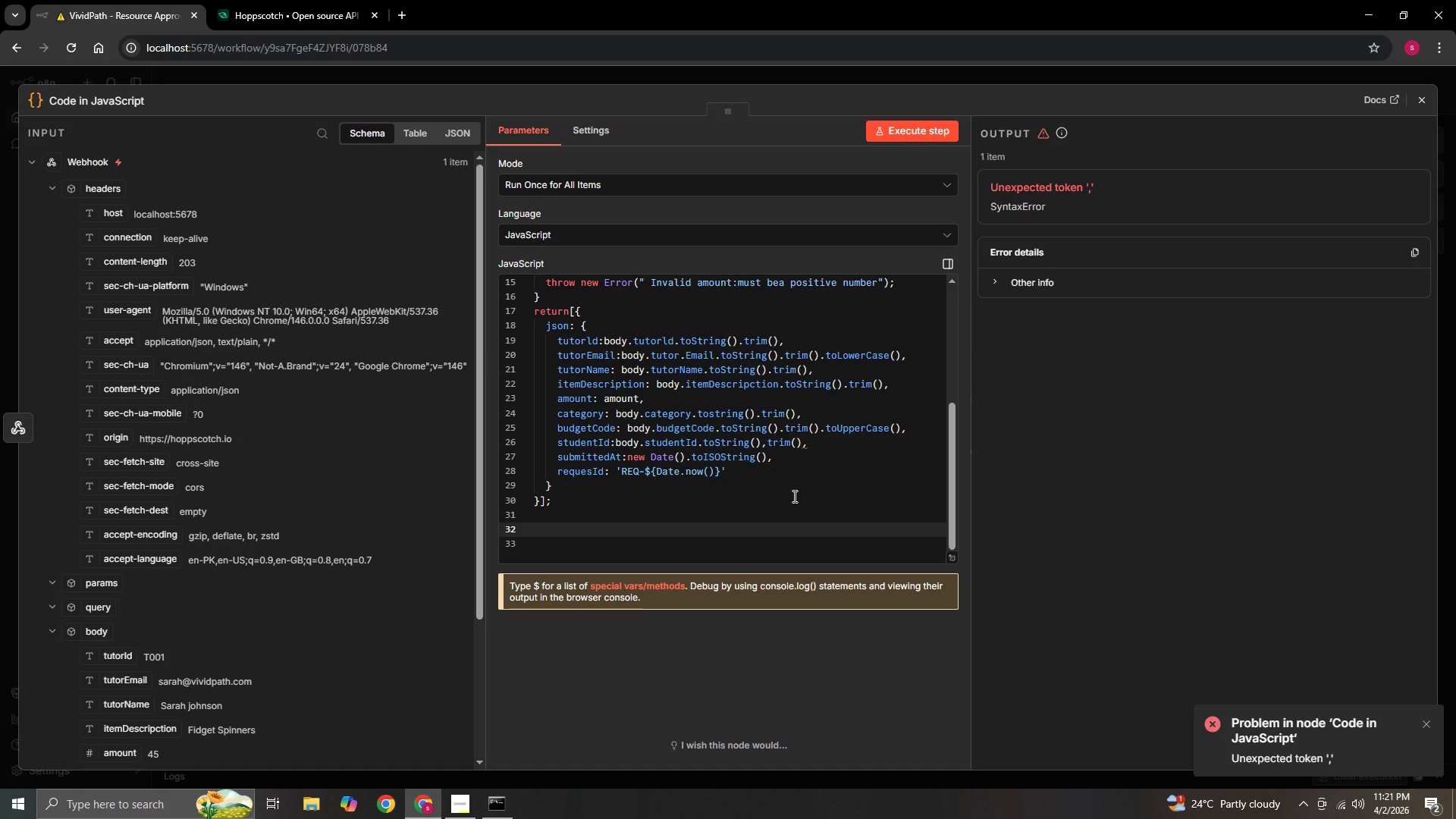 
wait(20.54)
 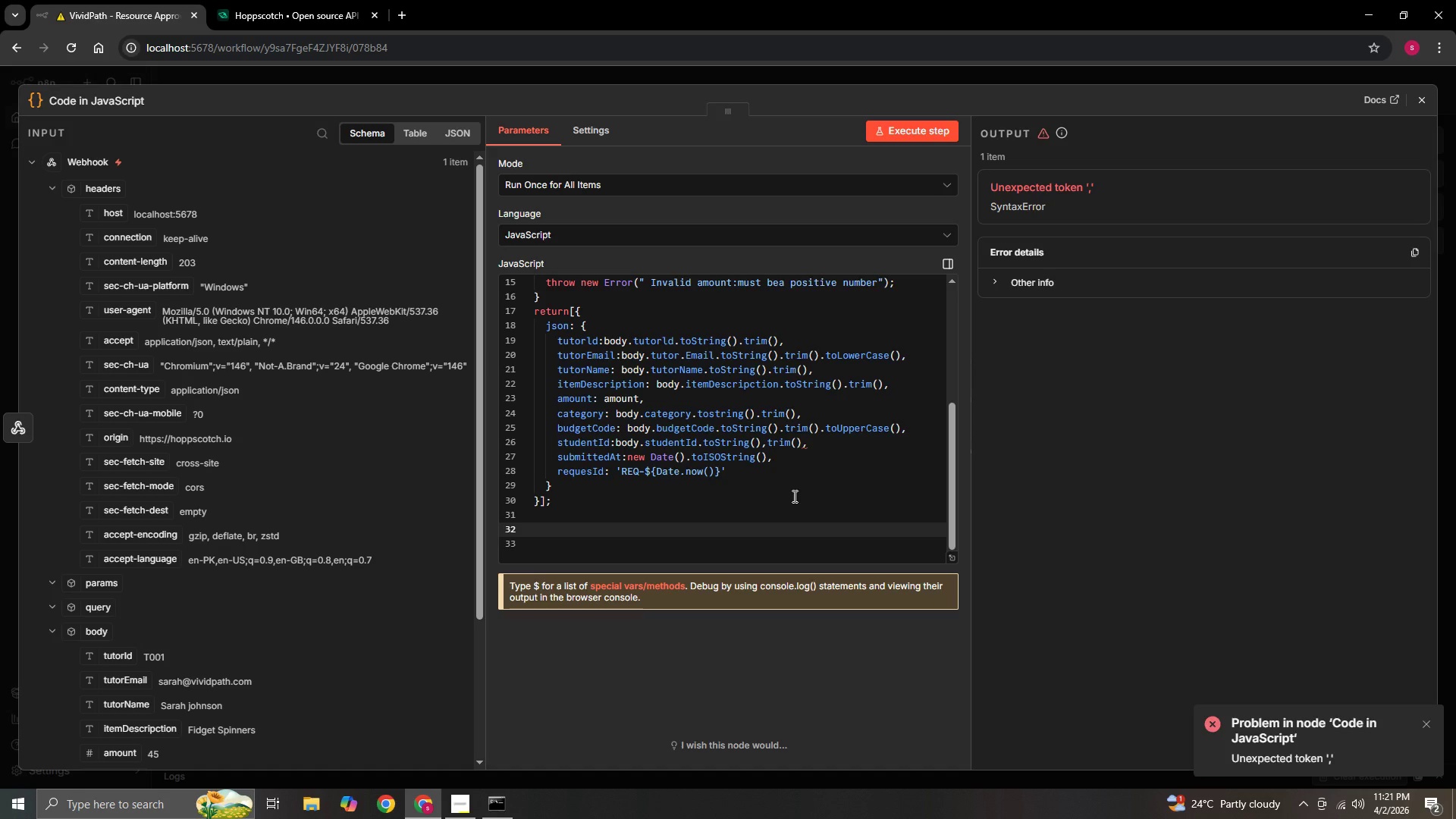 
scroll: coordinate [793, 496], scroll_direction: none, amount: 0.0
 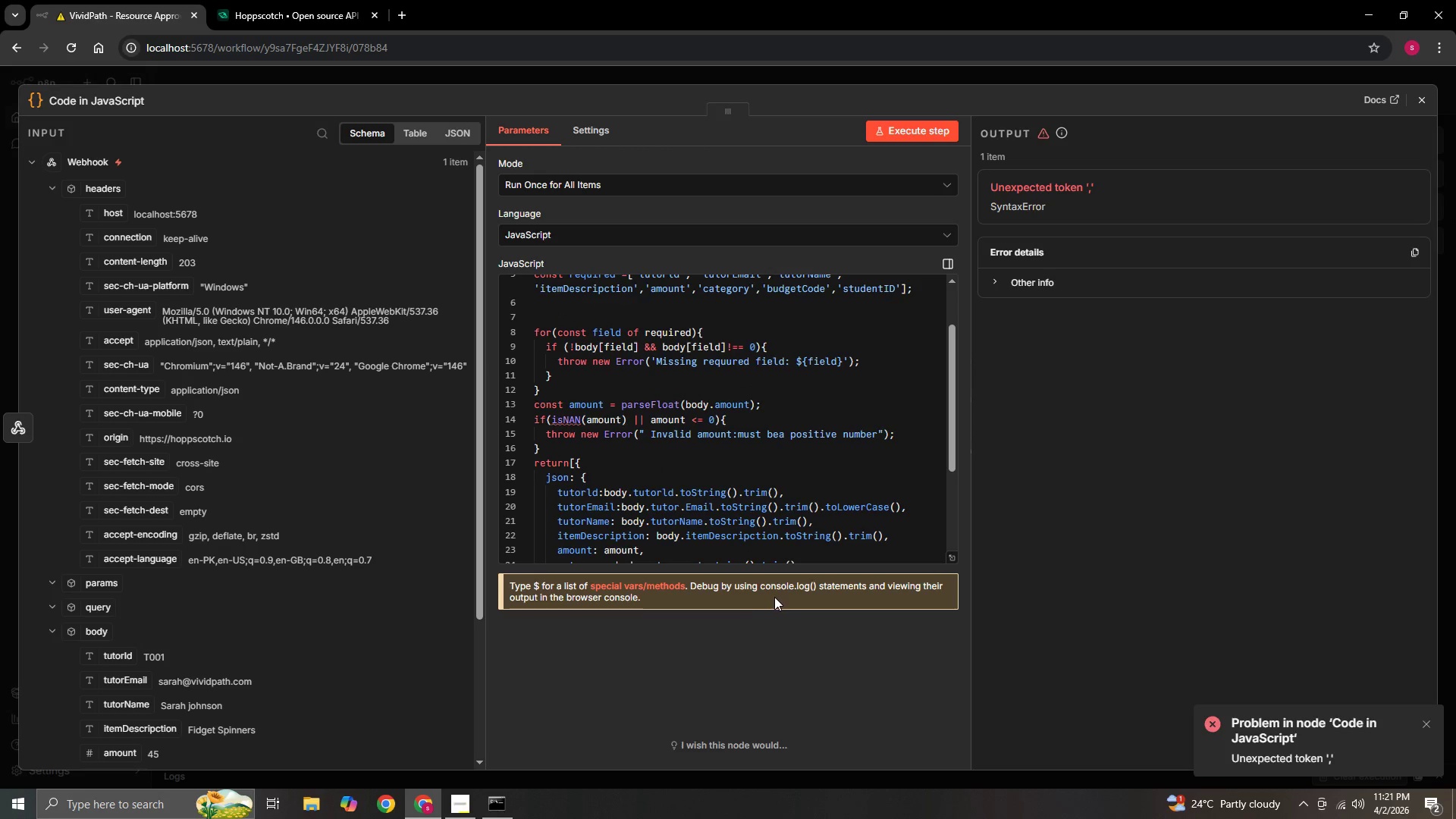 
scroll: coordinate [777, 505], scroll_direction: up, amount: 1.0
 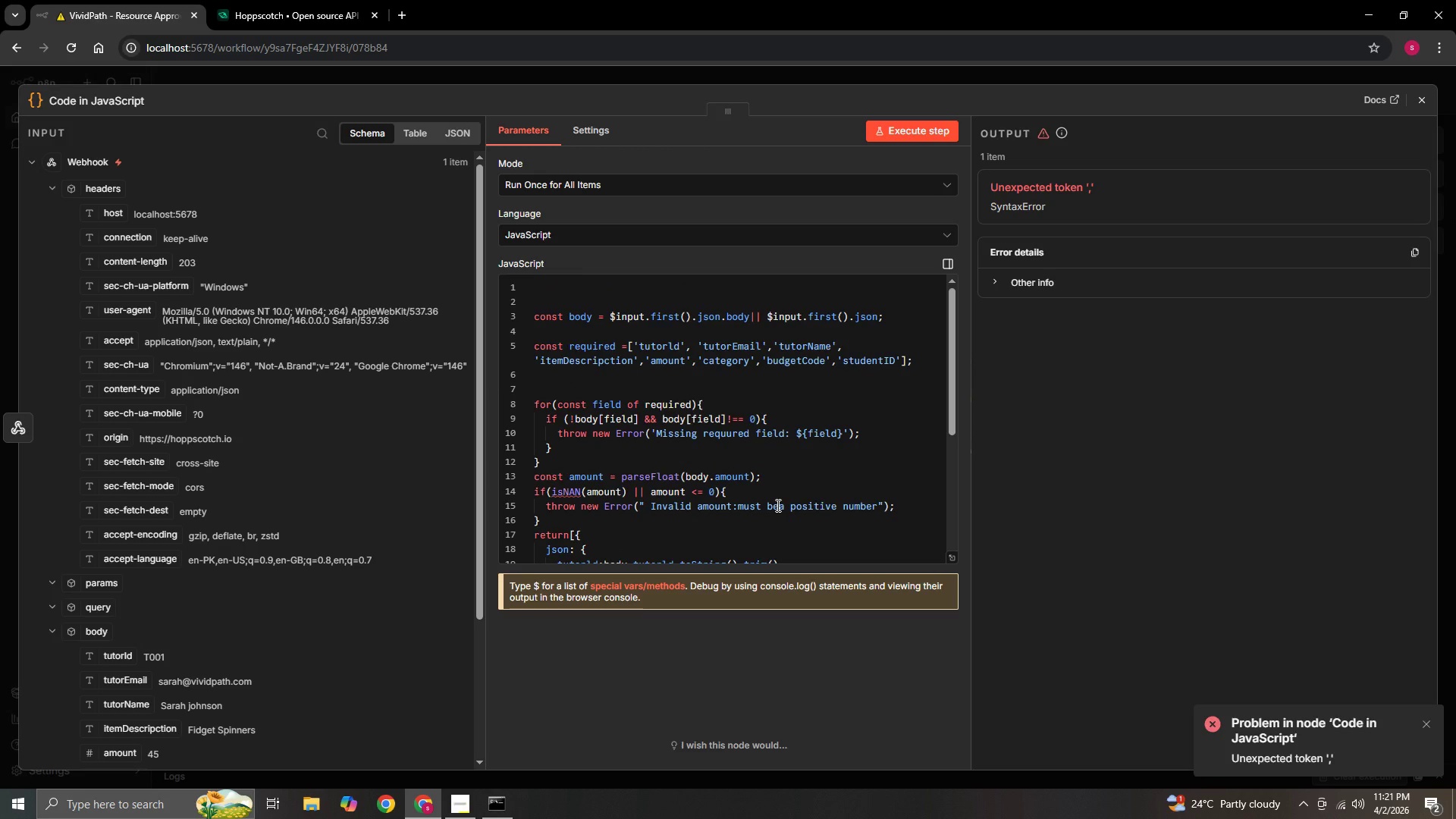 
wait(6.21)
 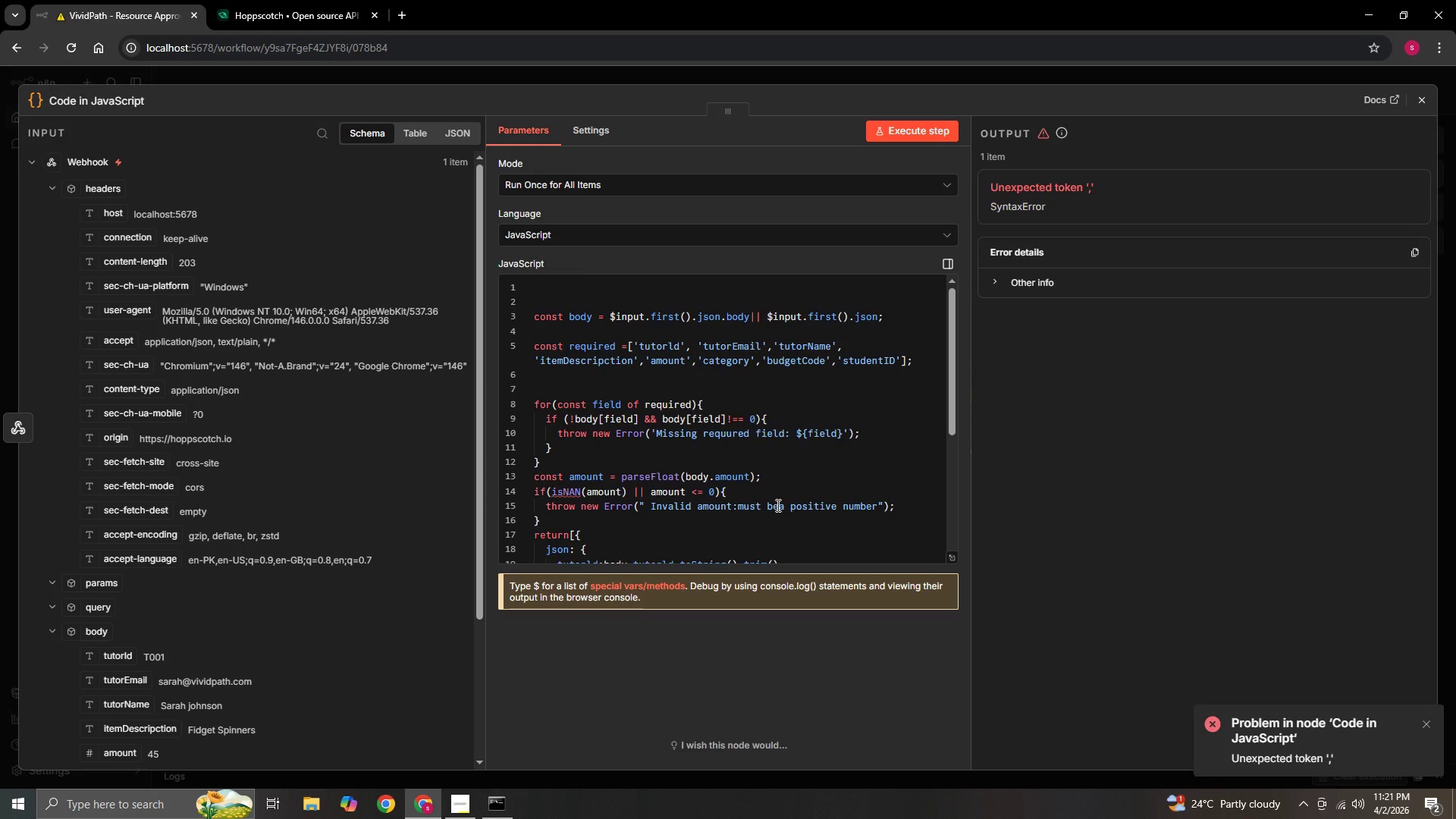 
scroll: coordinate [606, 523], scroll_direction: down, amount: 3.0
 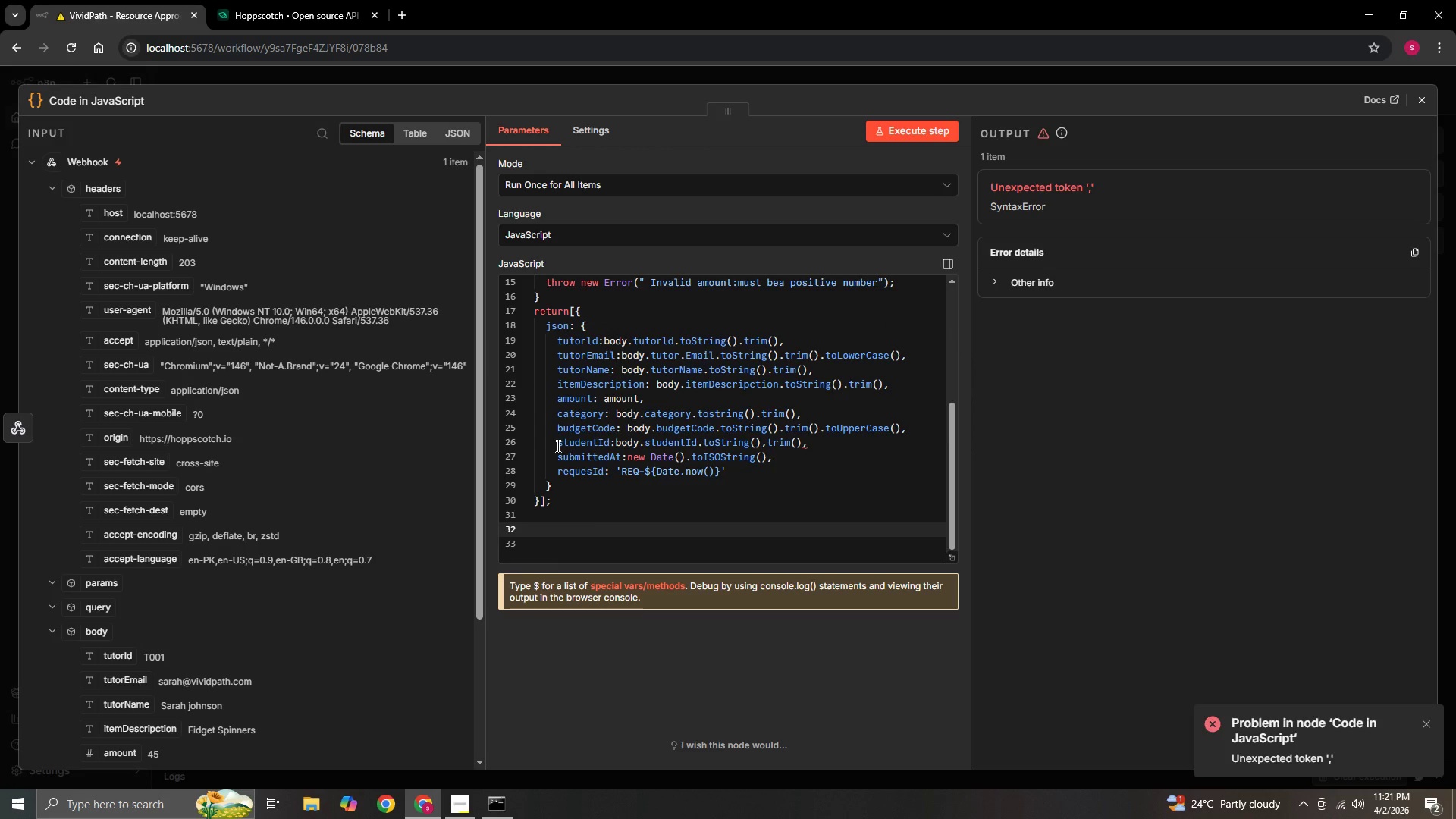 
left_click([563, 441])
 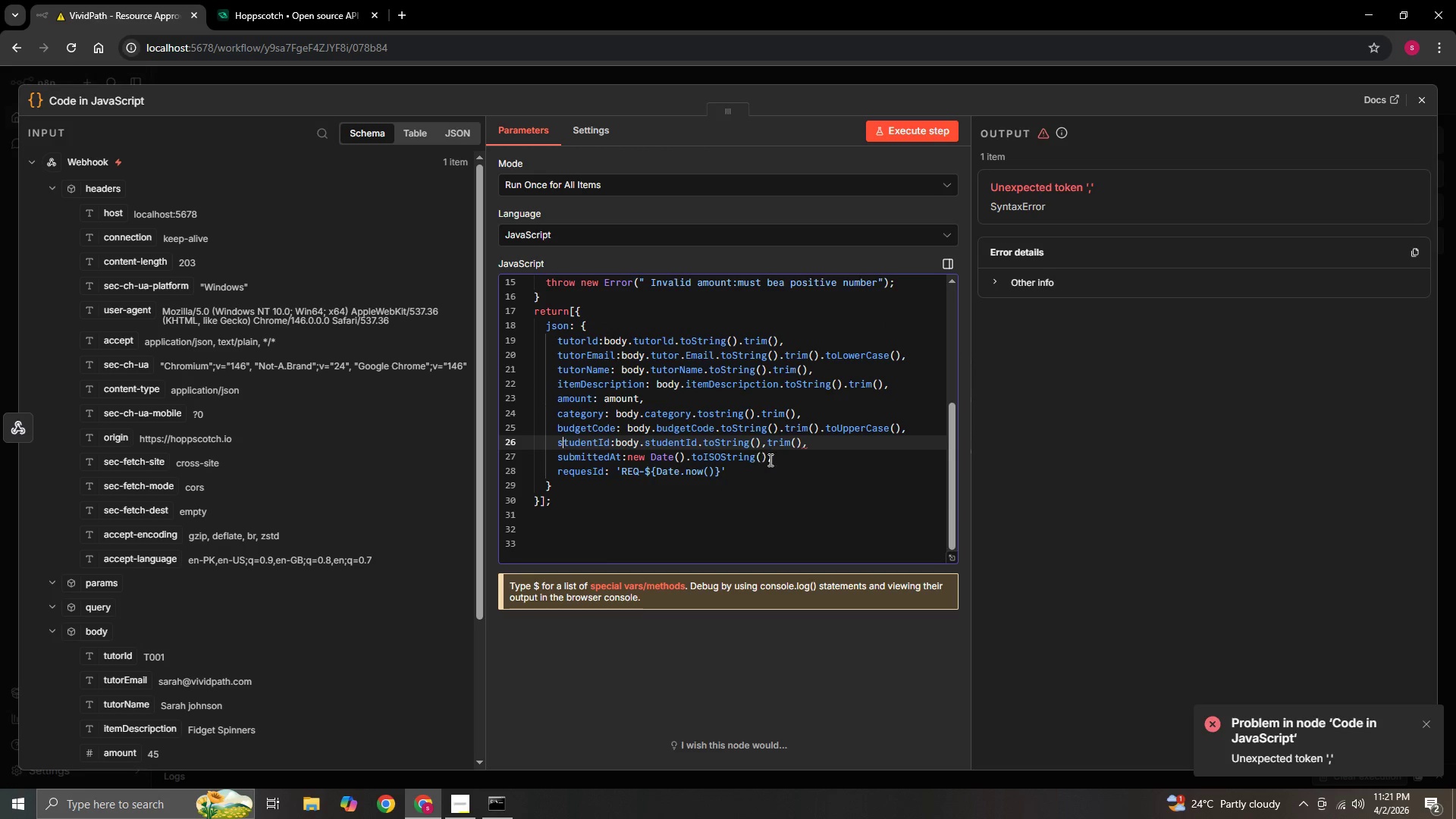 
left_click([633, 461])
 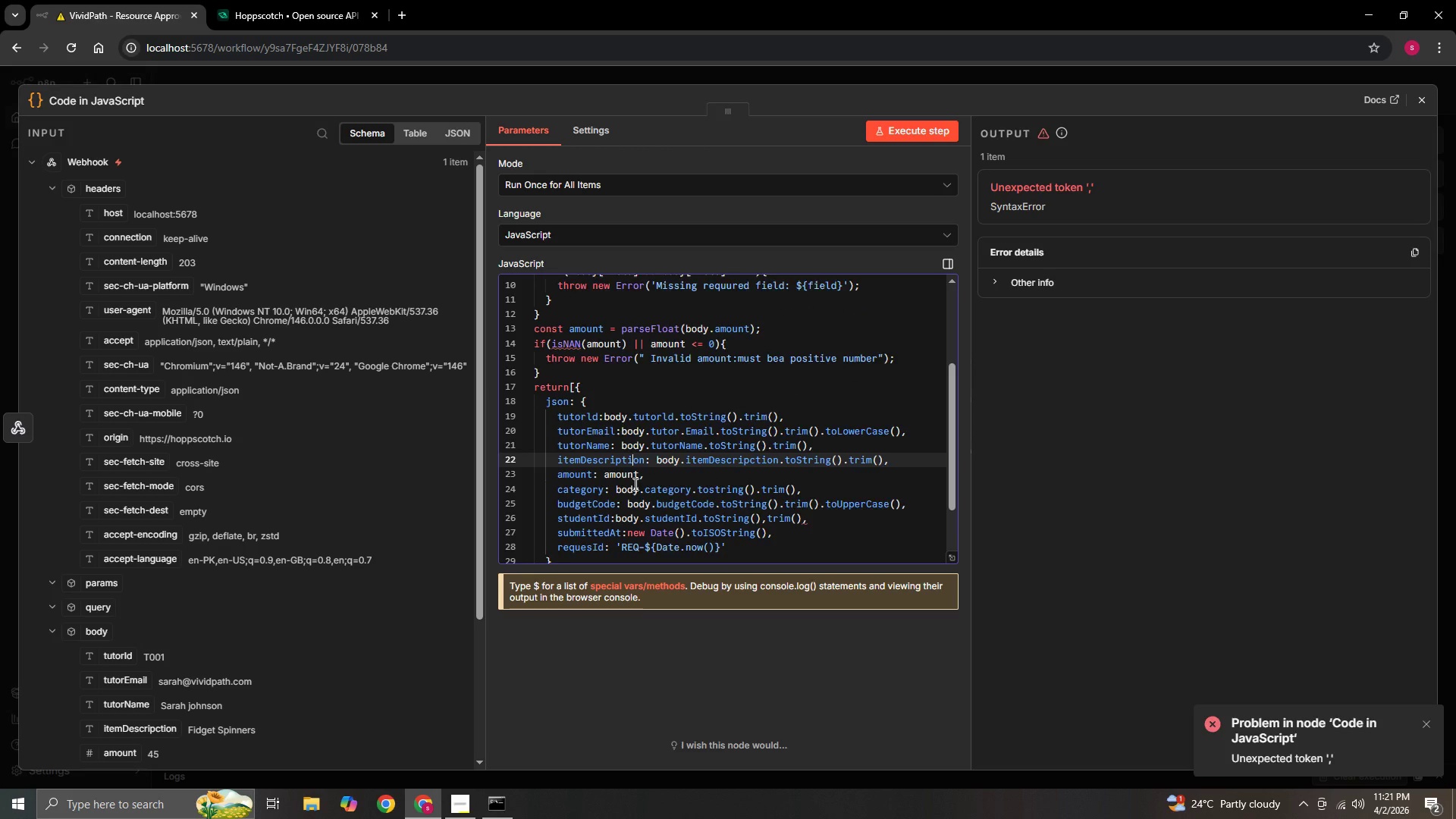 
scroll: coordinate [700, 451], scroll_direction: up, amount: 1.0
 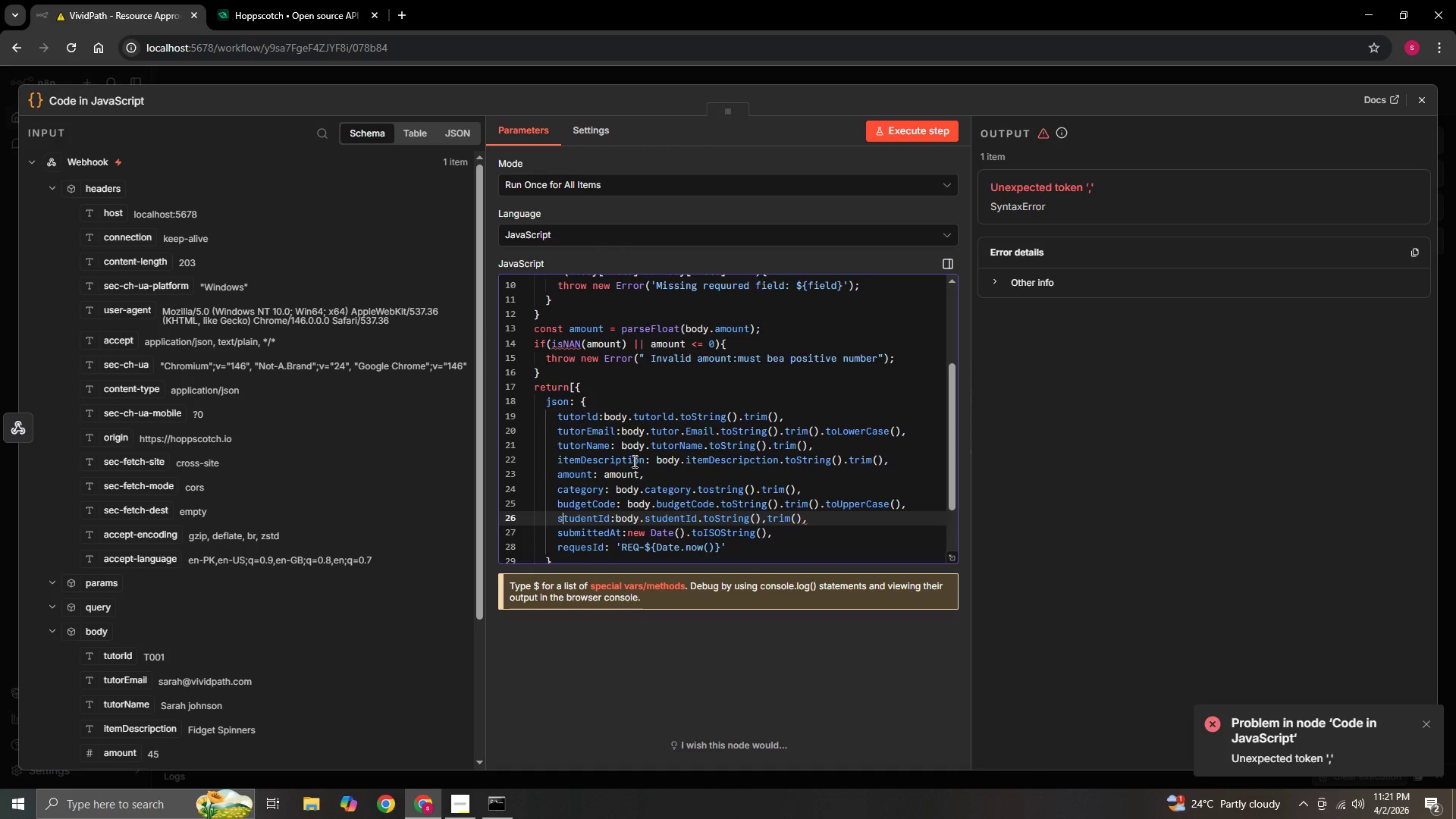 
scroll: coordinate [634, 484], scroll_direction: down, amount: 1.0
 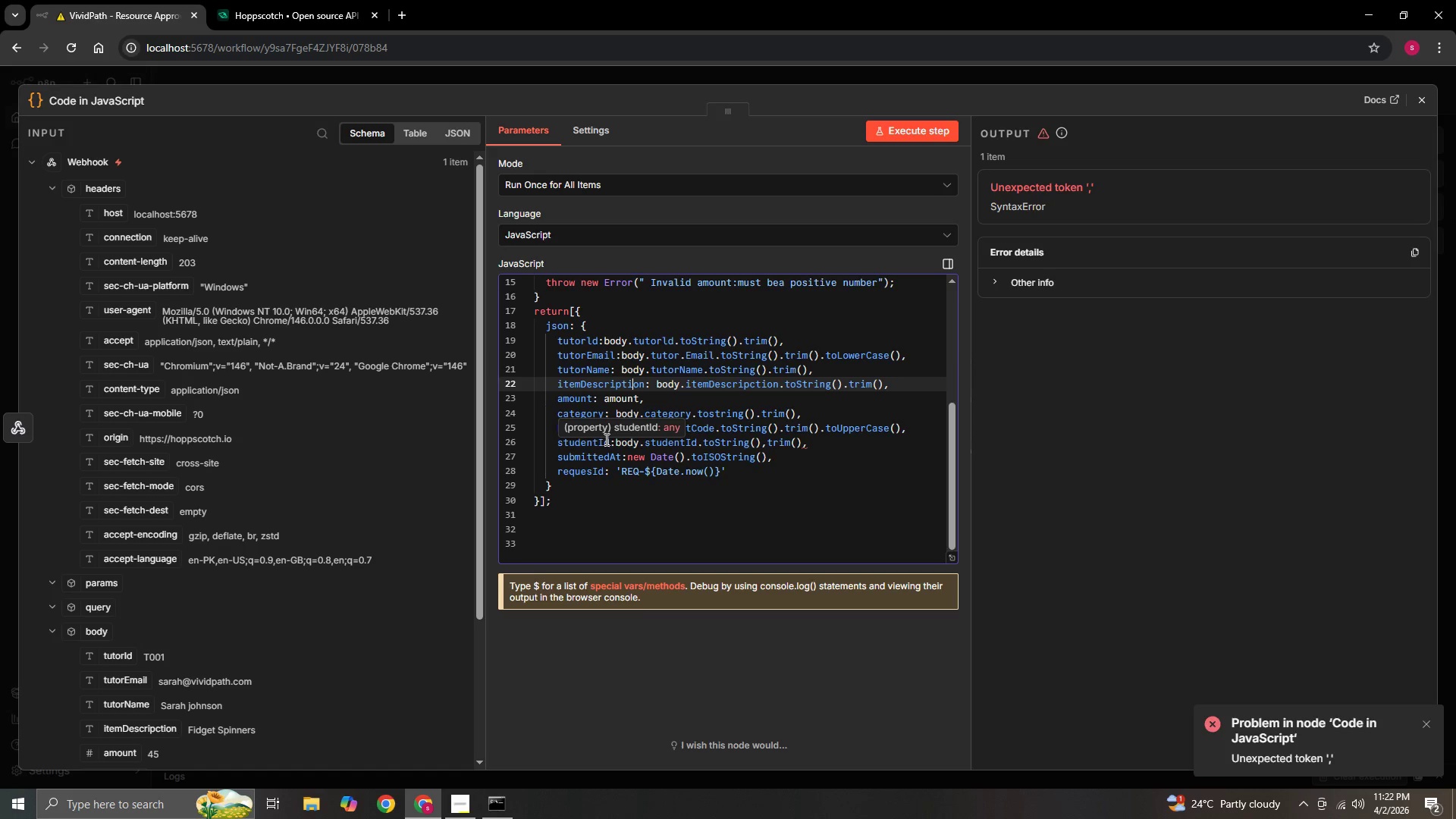 
wait(32.01)
 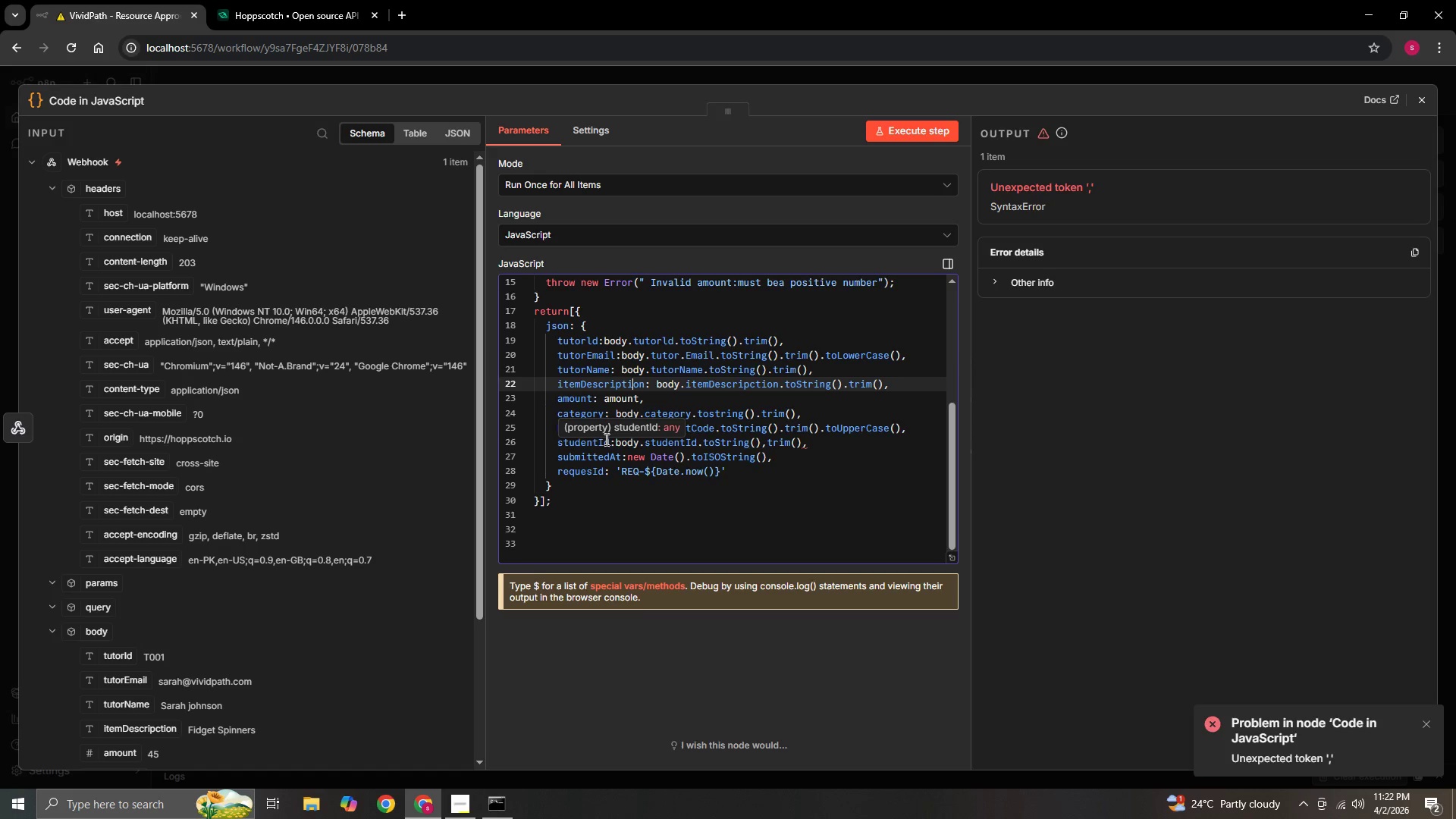 
left_click([555, 357])
 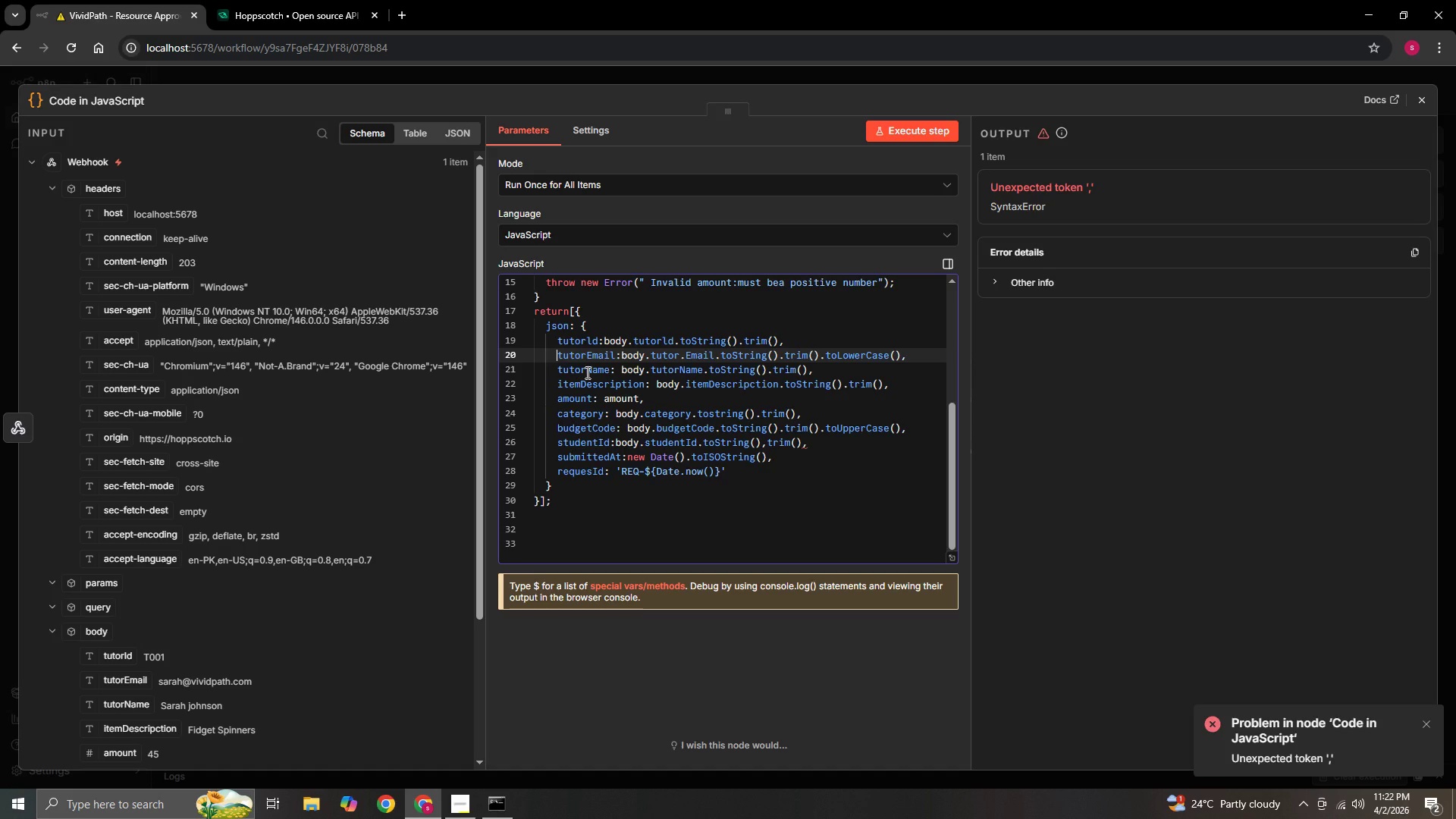 
wait(13.74)
 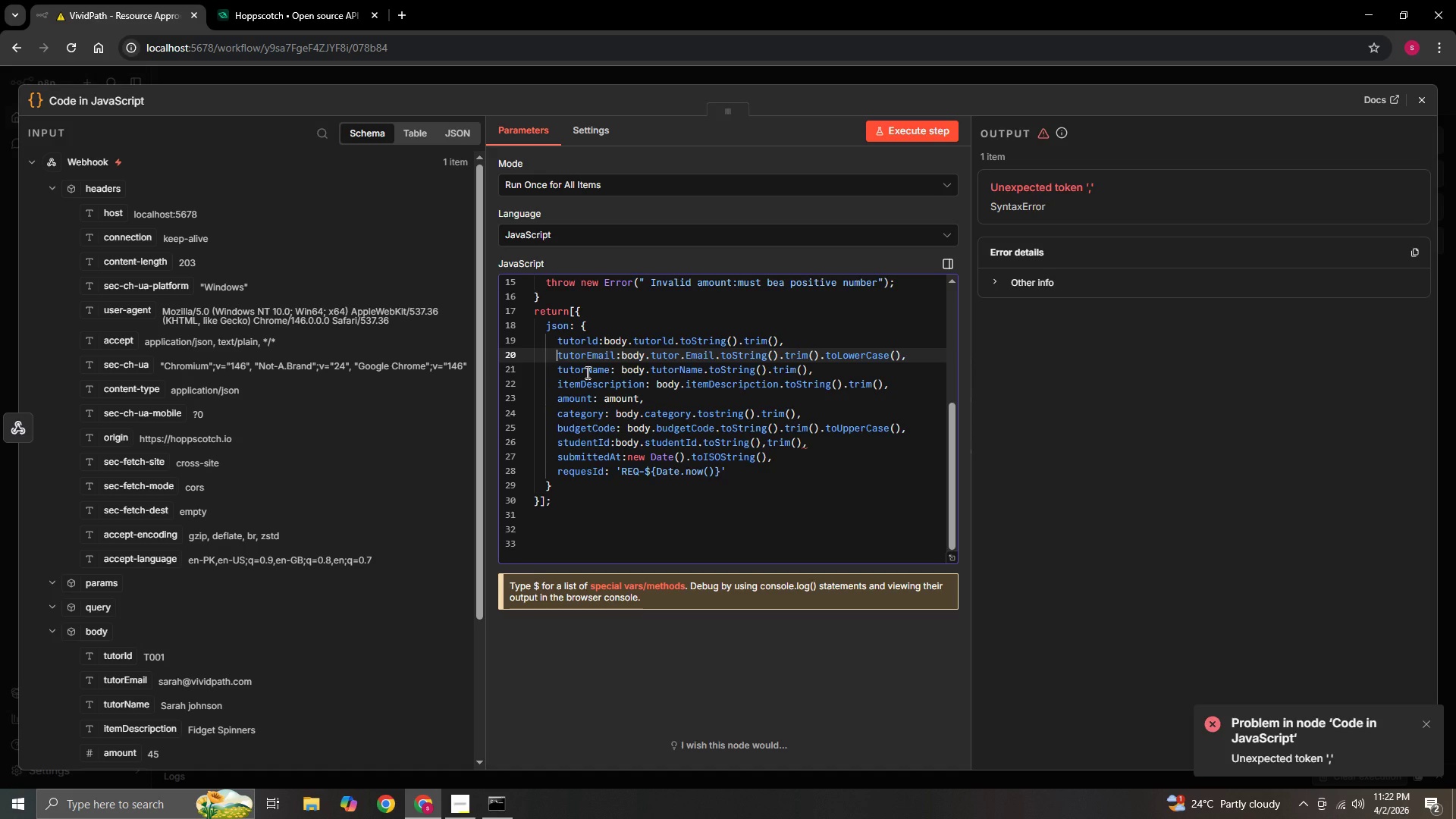 
left_click([620, 356])
 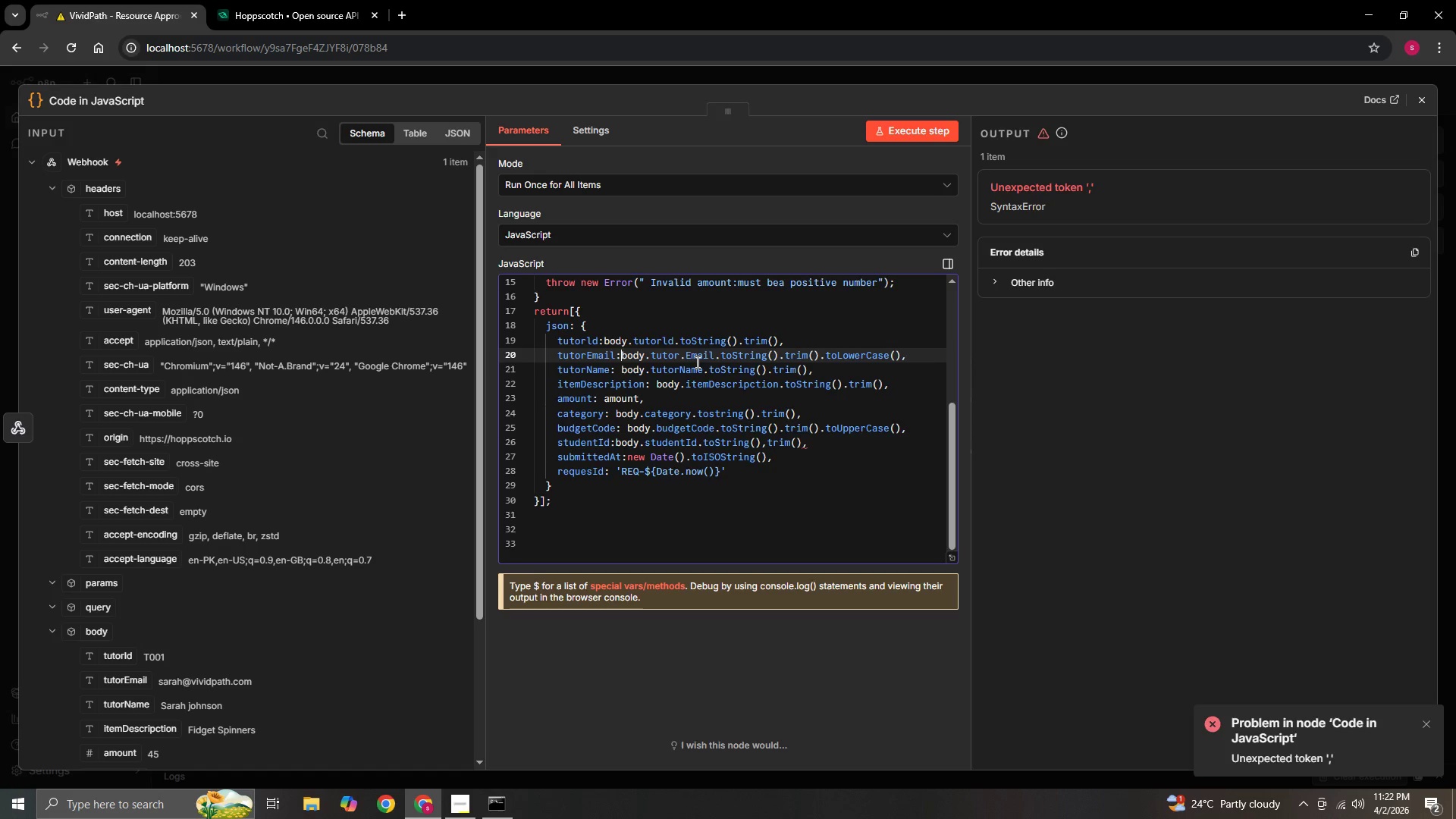 
left_click([686, 355])
 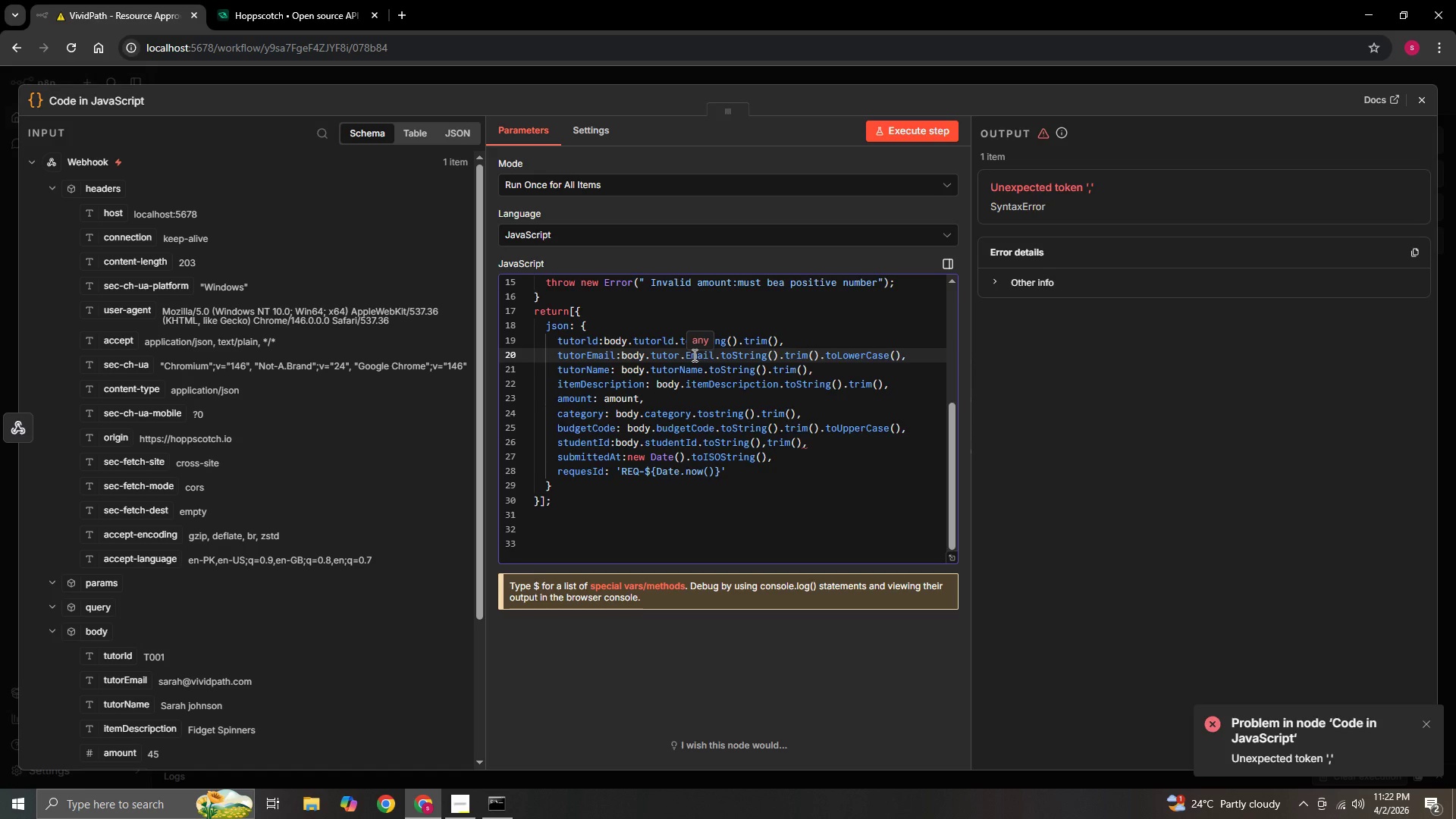 
key(Backspace)
 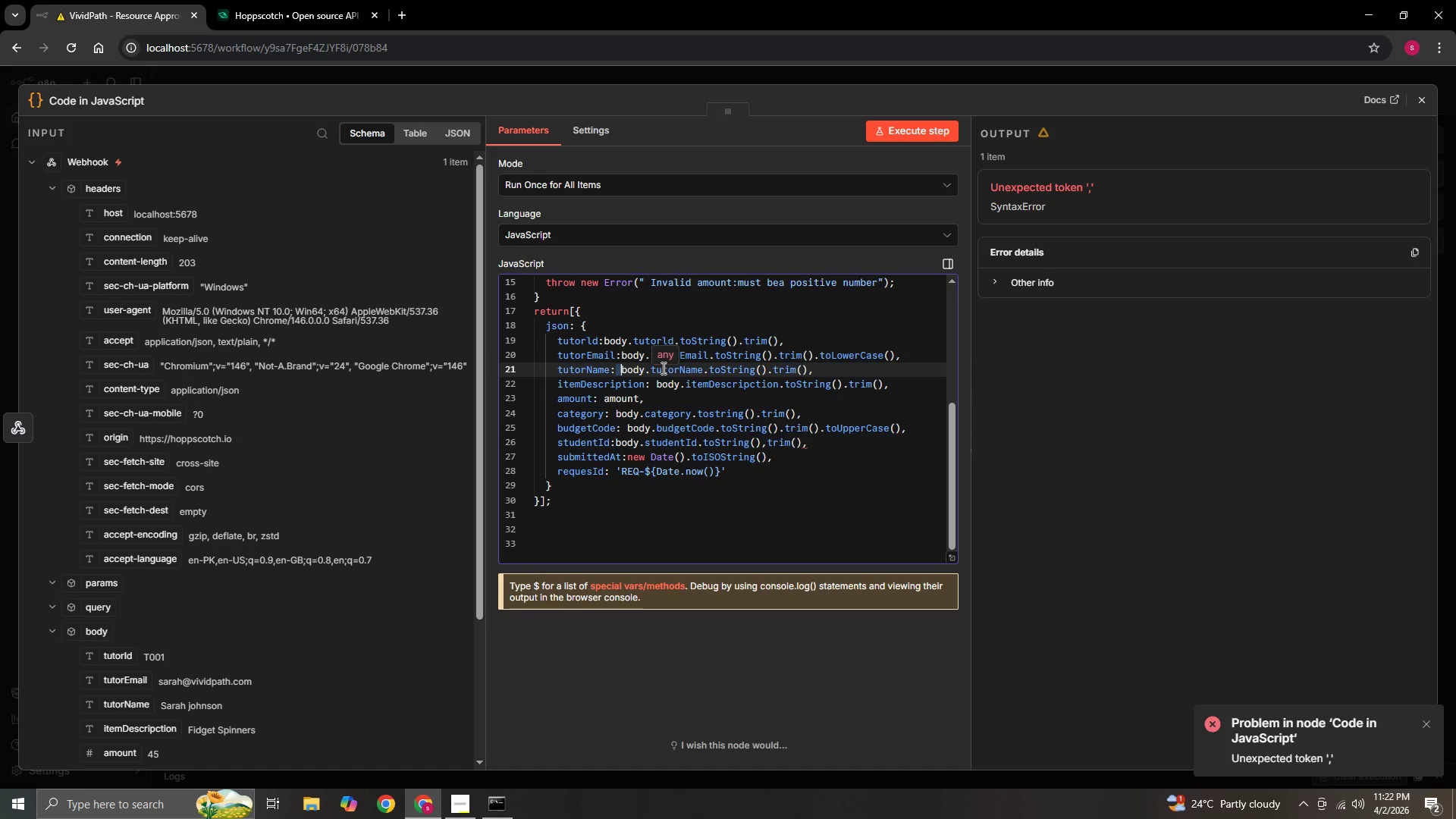 
wait(11.03)
 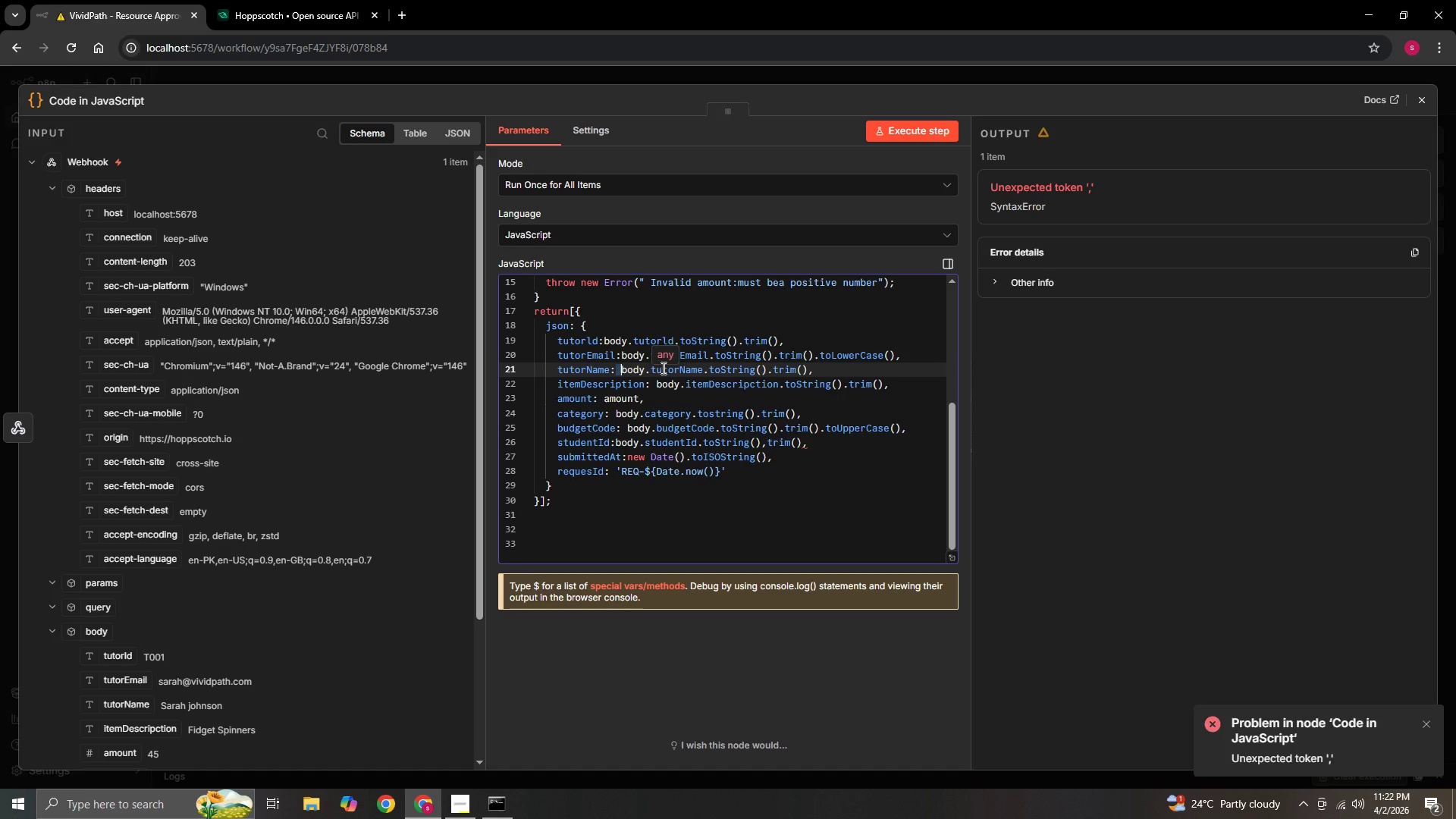 
left_click([674, 383])
 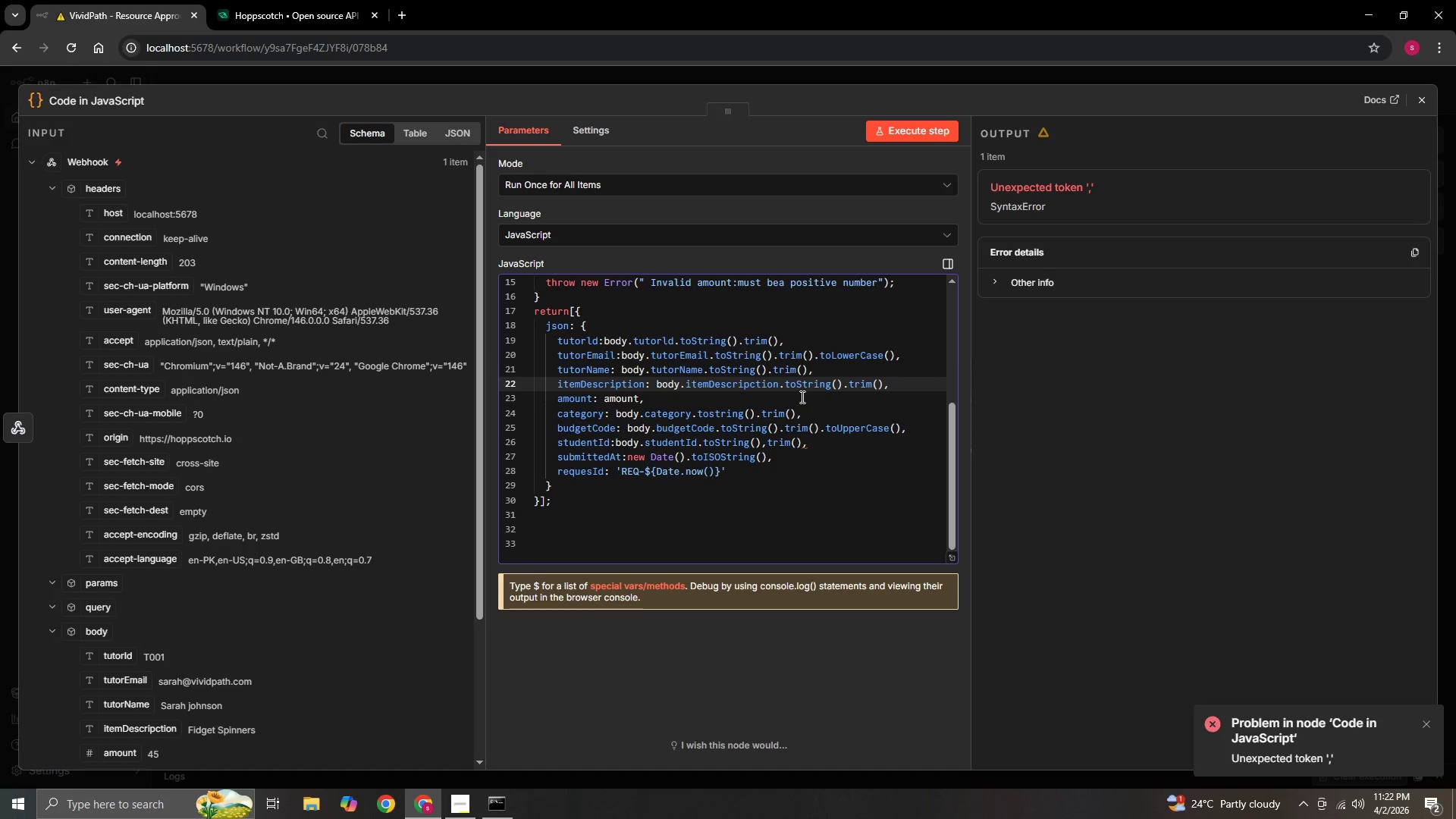 
wait(10.89)
 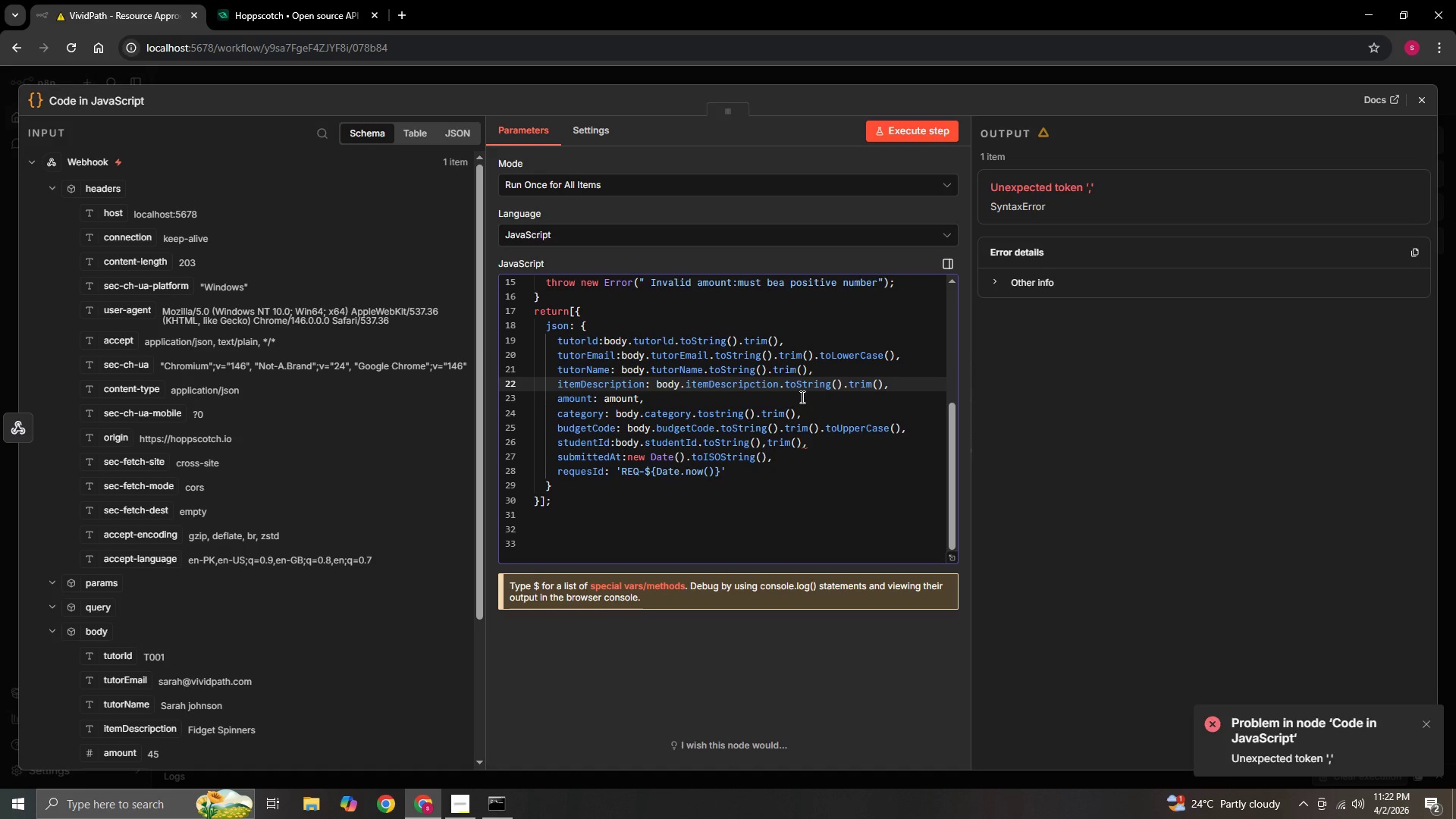 
scroll: coordinate [653, 403], scroll_direction: down, amount: 2.0
 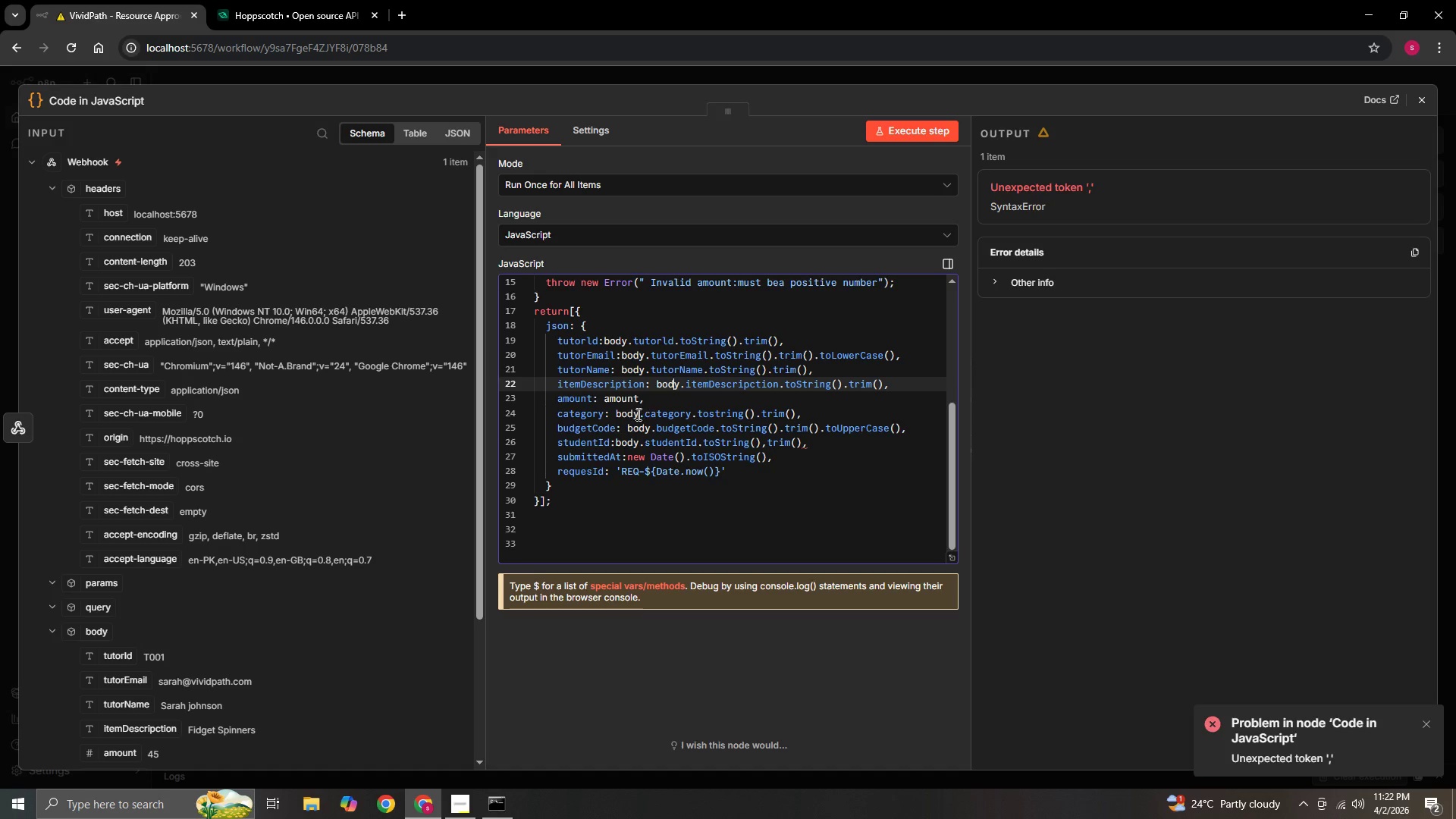 
left_click([620, 416])
 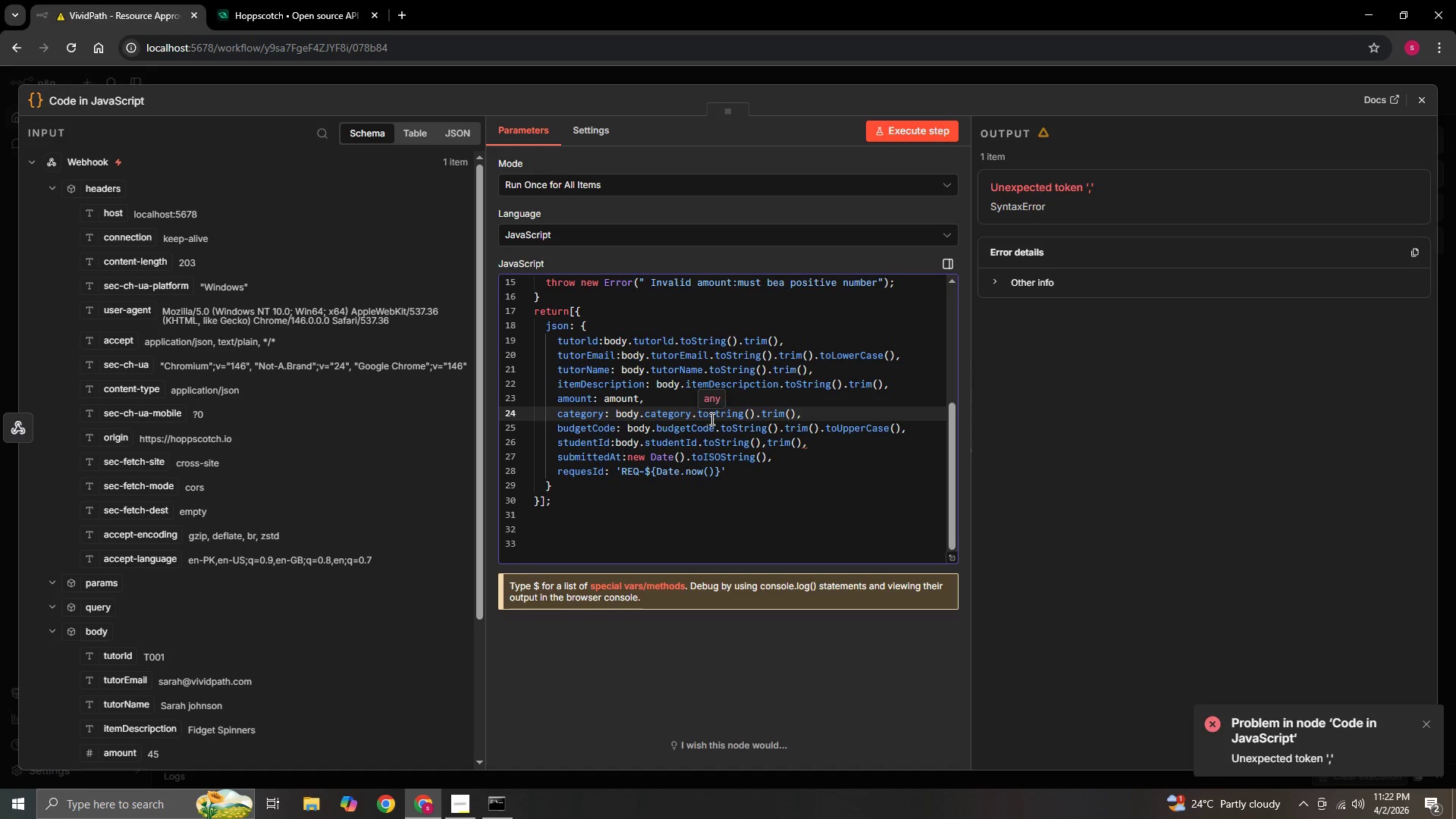 
mouse_move([720, 415])
 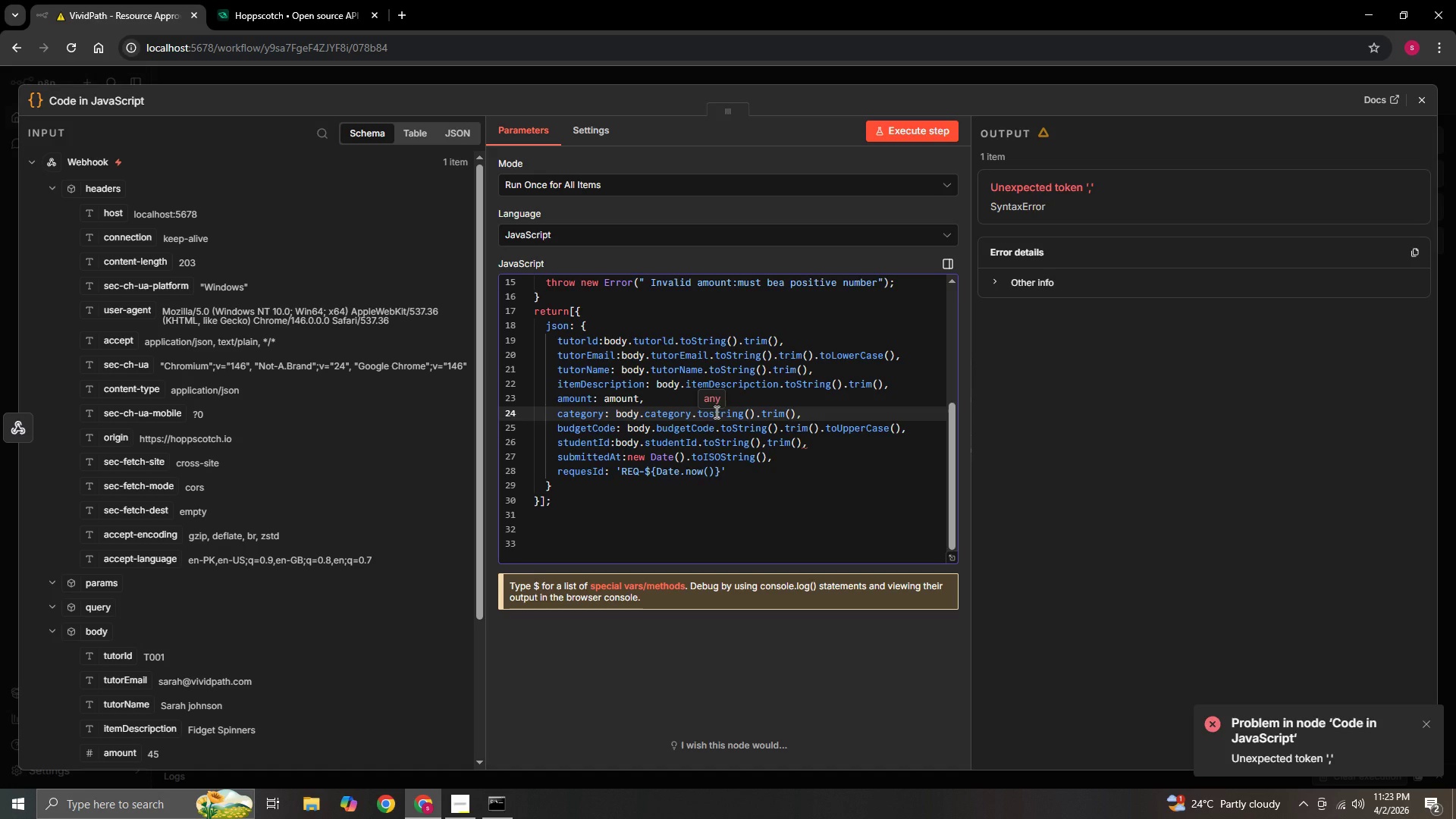 
left_click_drag(start_coordinate=[709, 410], to_coordinate=[714, 411])
 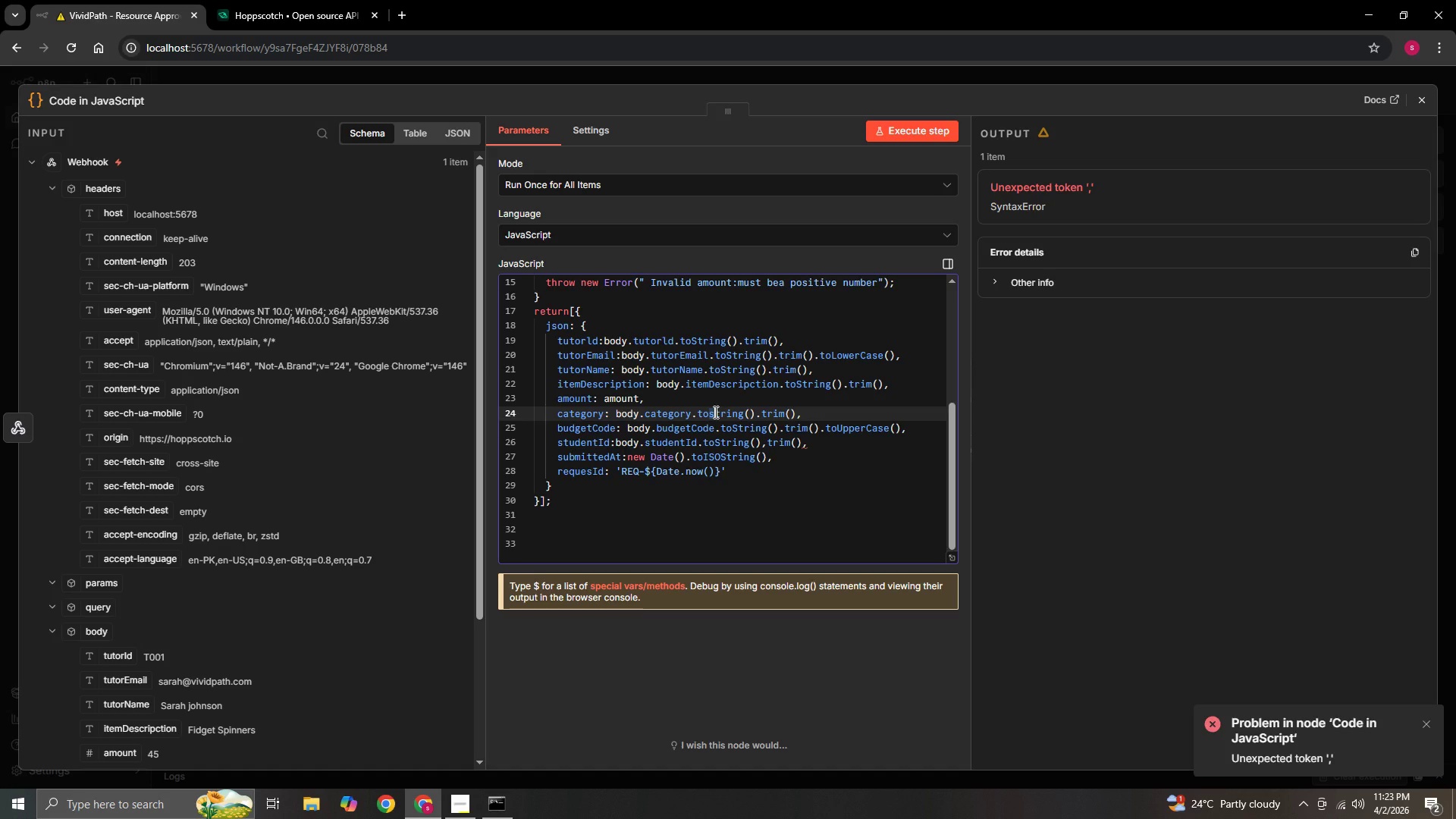 
left_click([714, 412])
 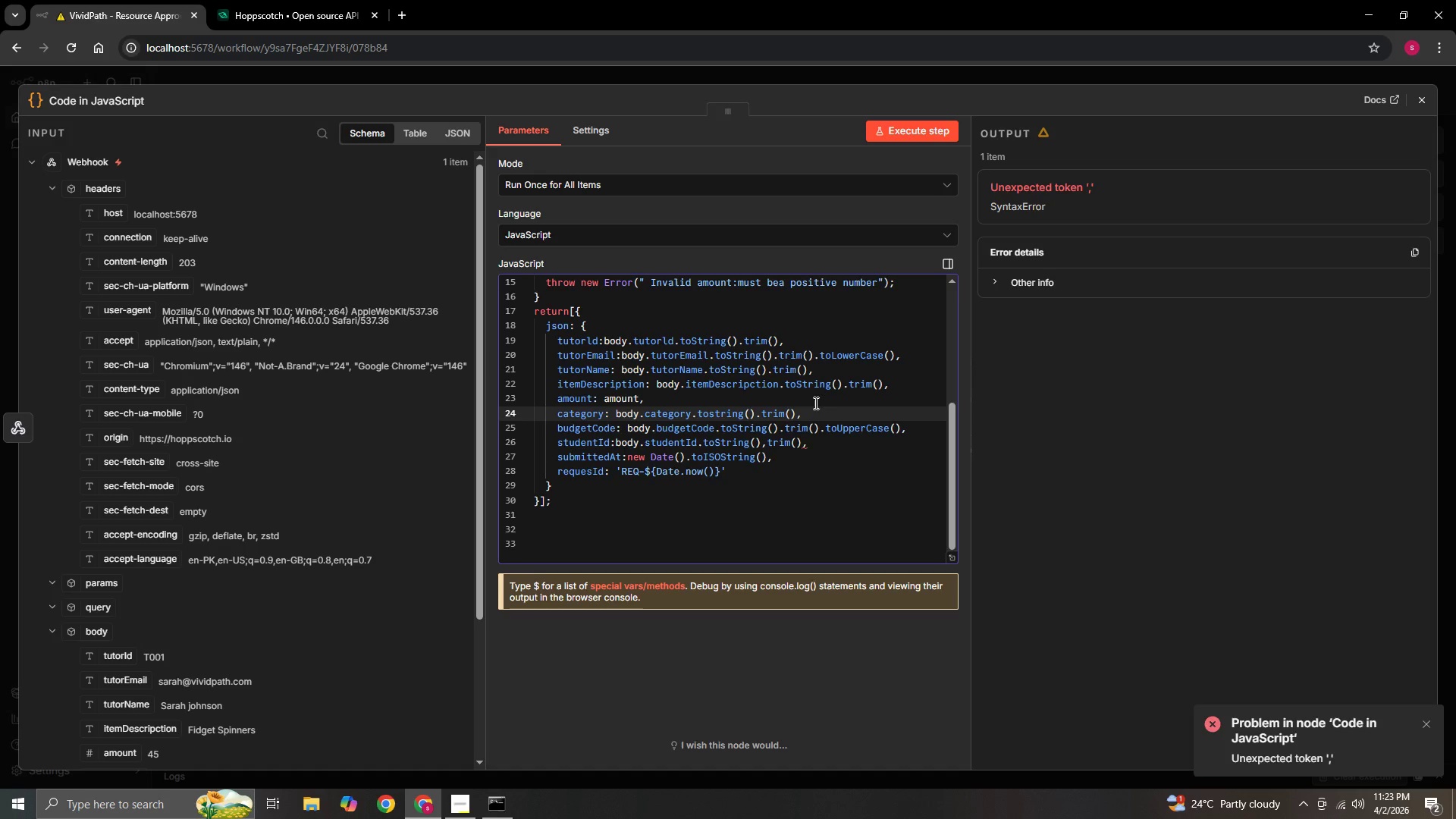 
key(Backspace)
 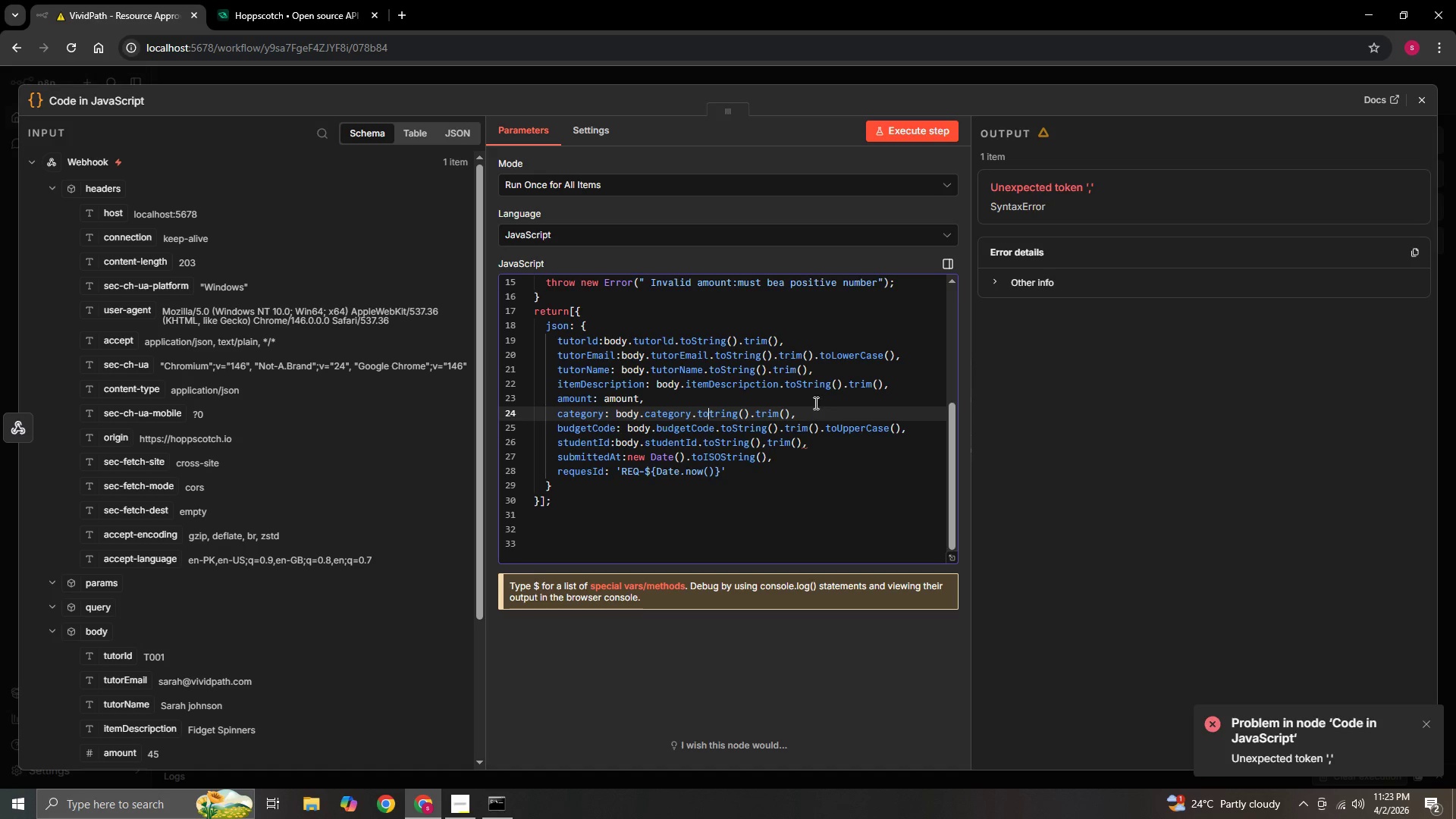 
key(Shift+S)
 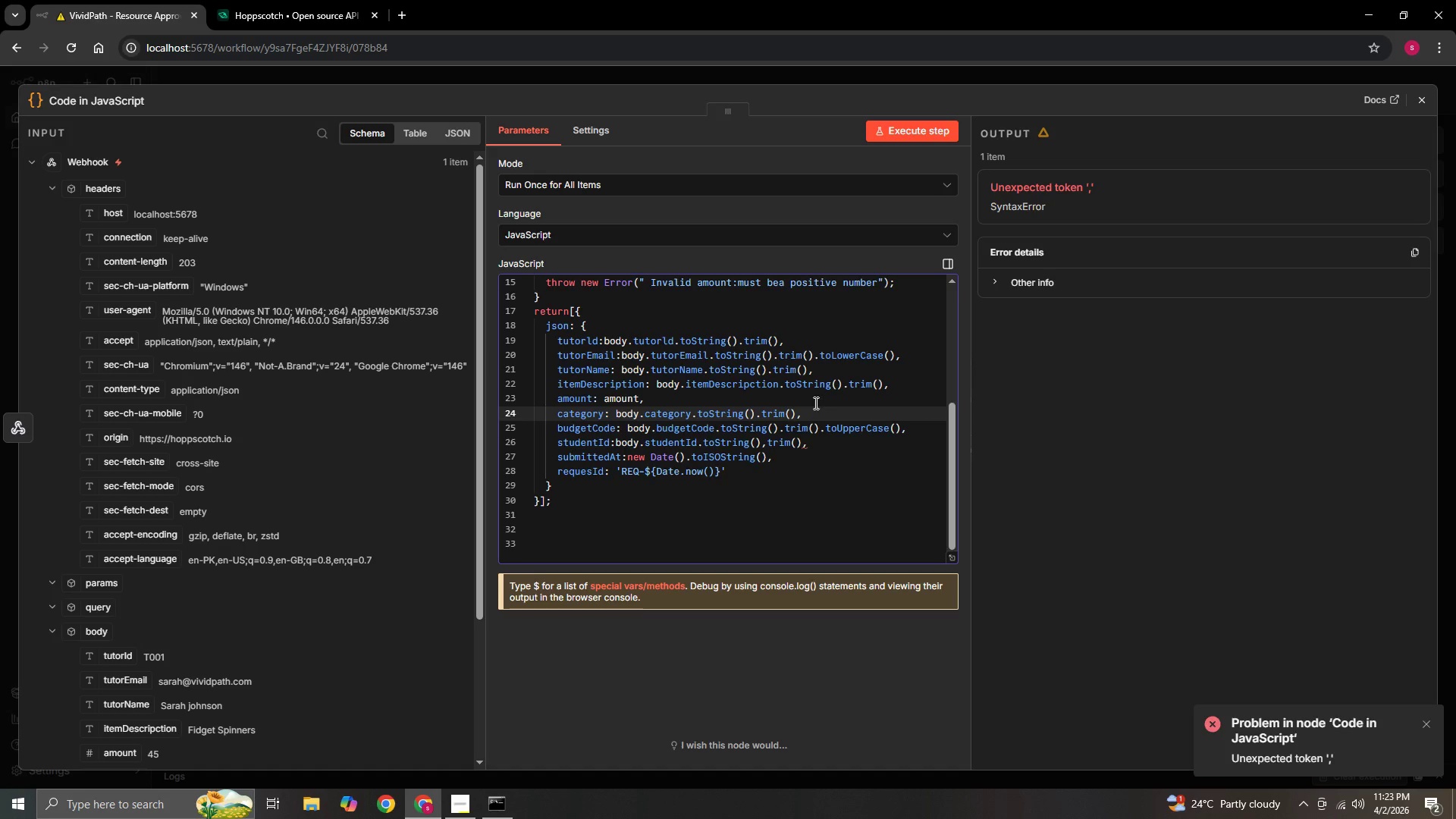 
left_click([808, 404])
 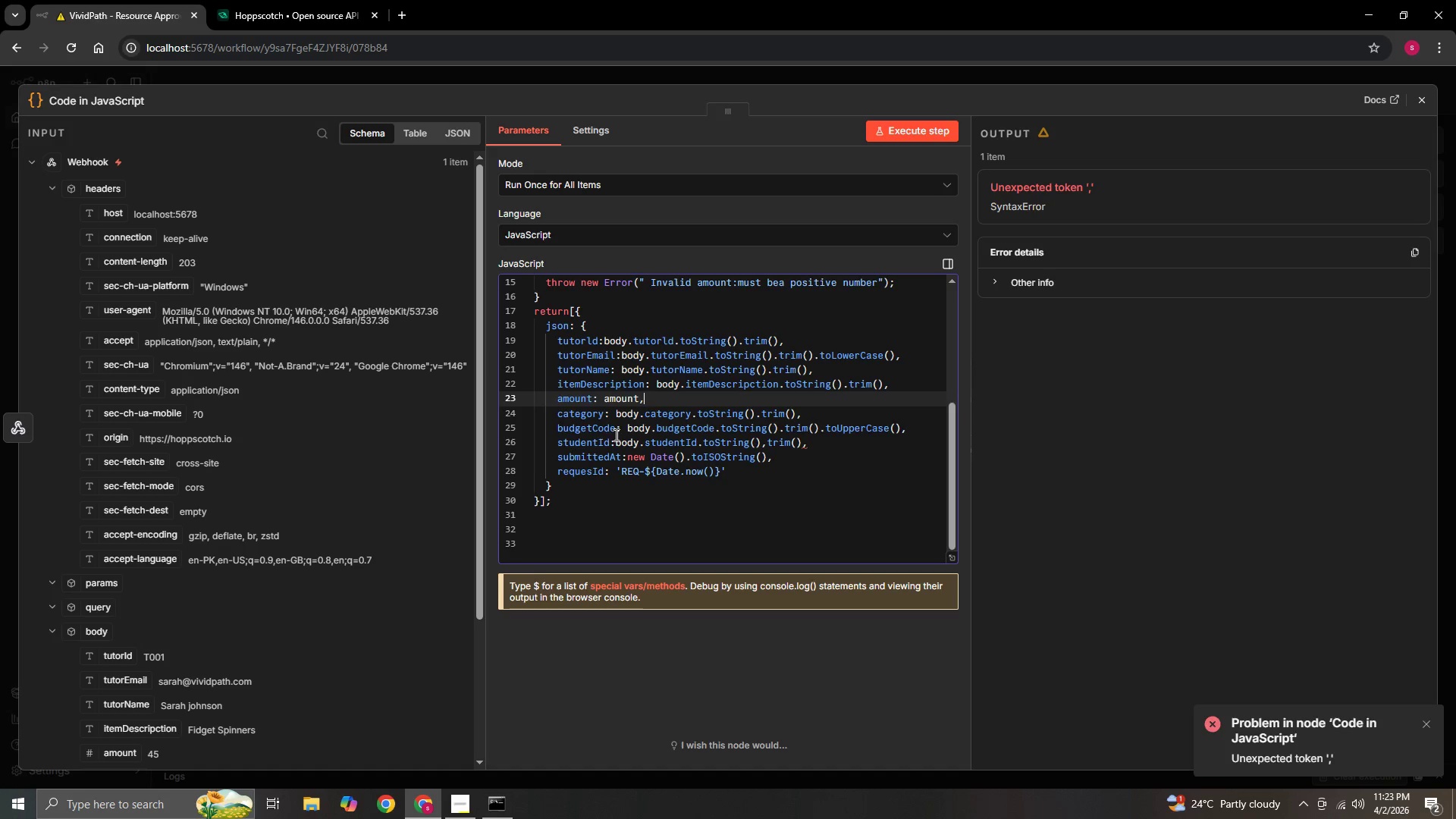 
left_click([614, 435])
 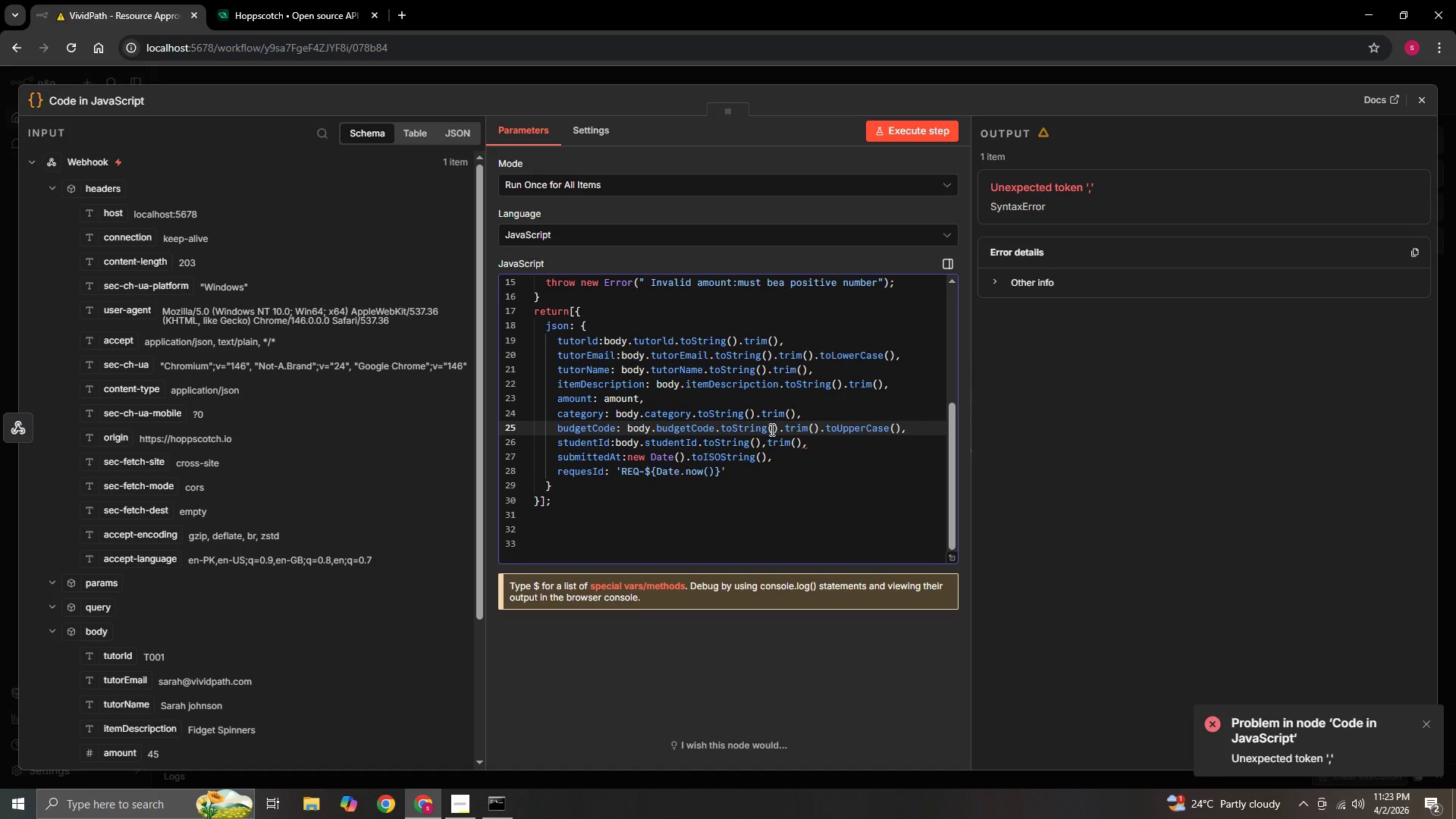 
wait(10.52)
 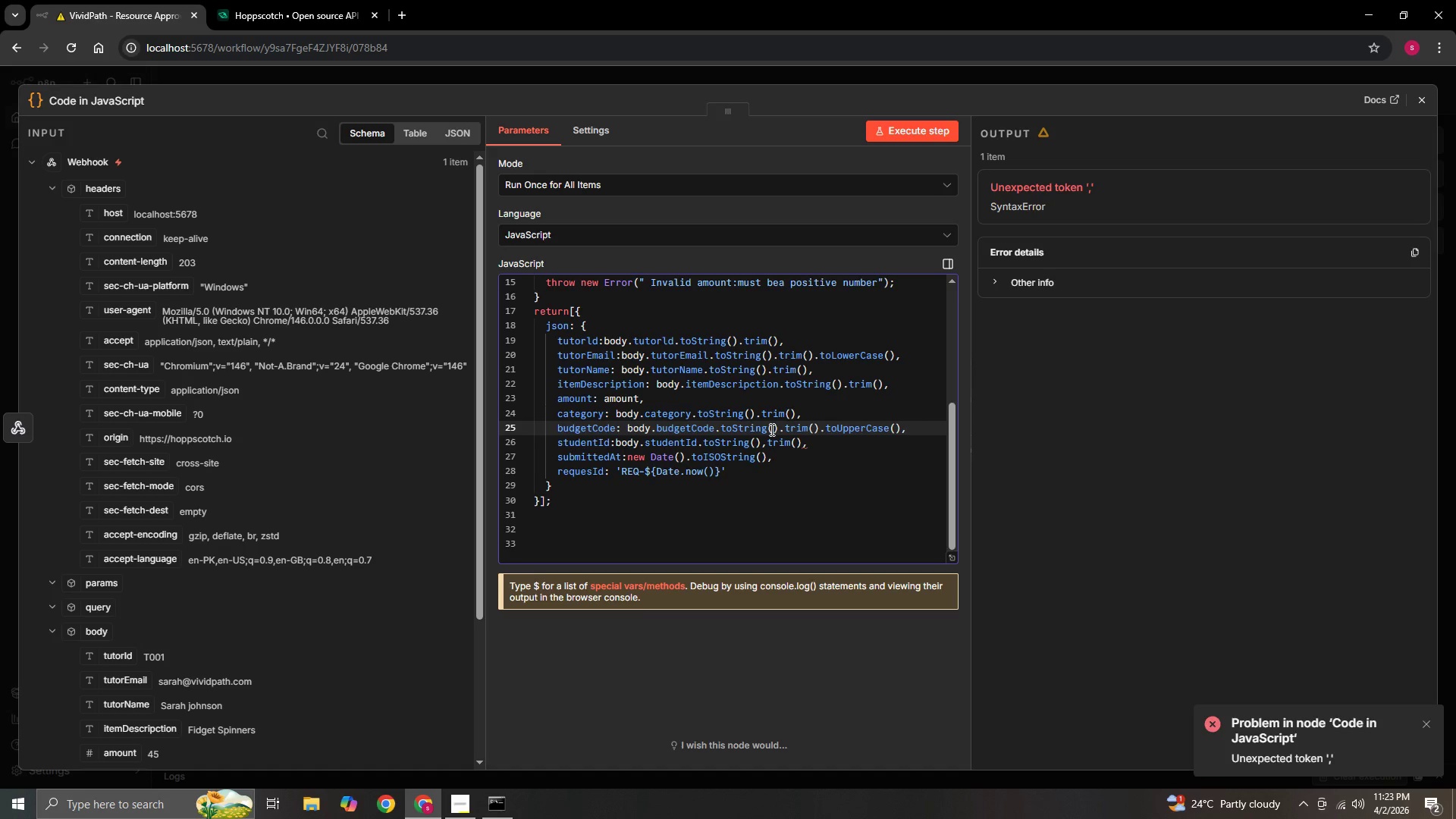 
left_click([626, 442])
 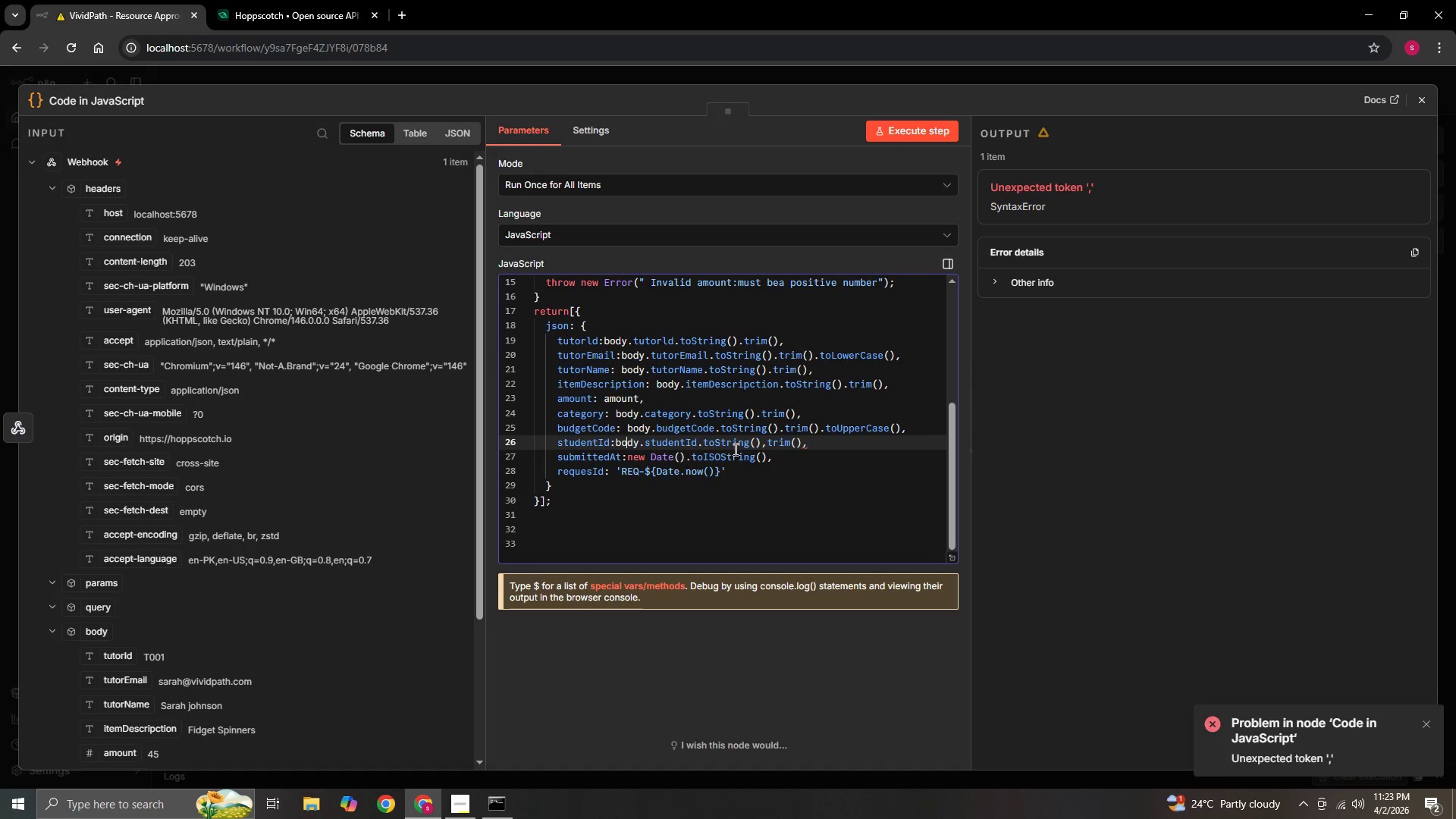 
wait(8.76)
 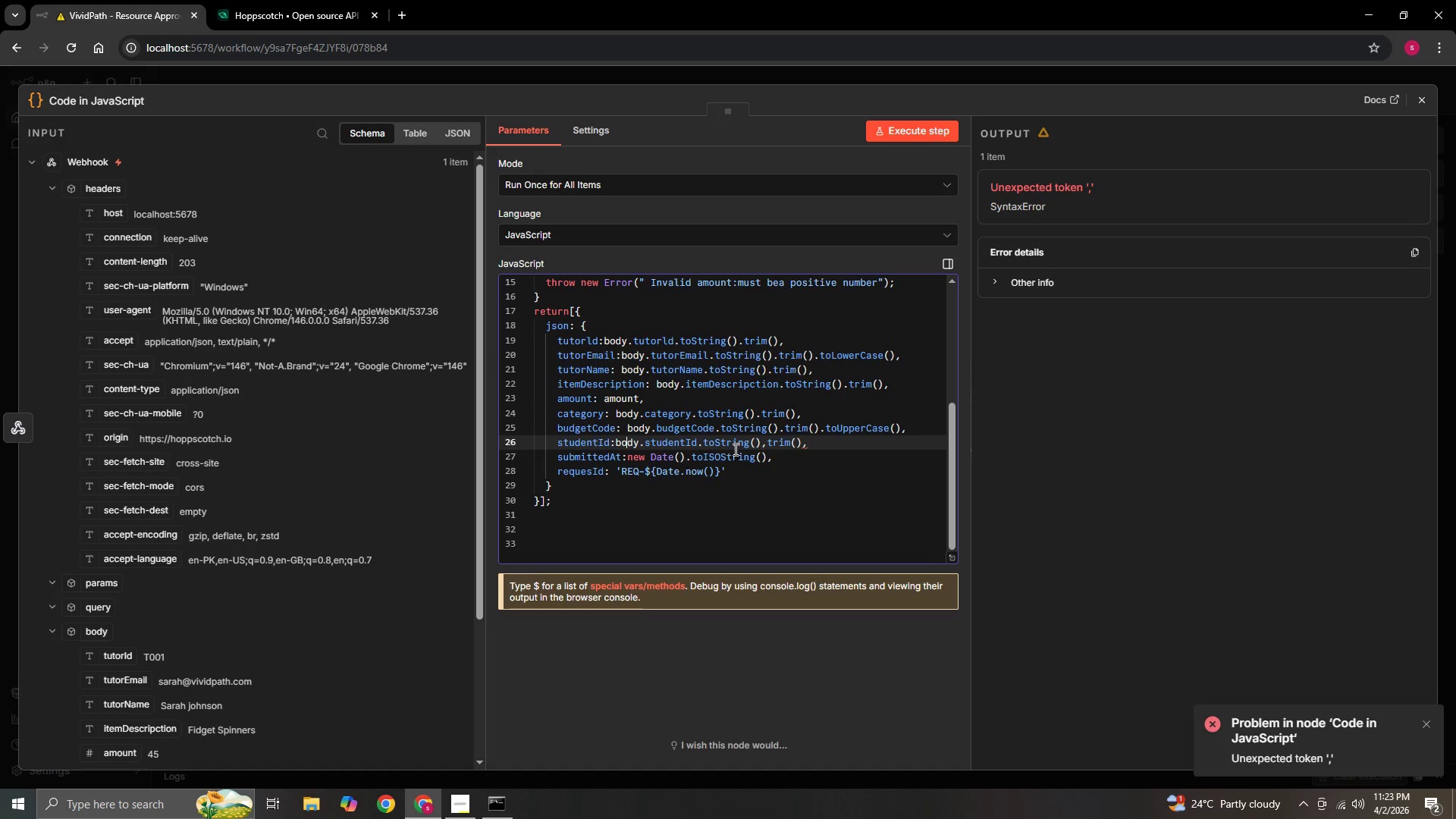 
left_click([613, 440])
 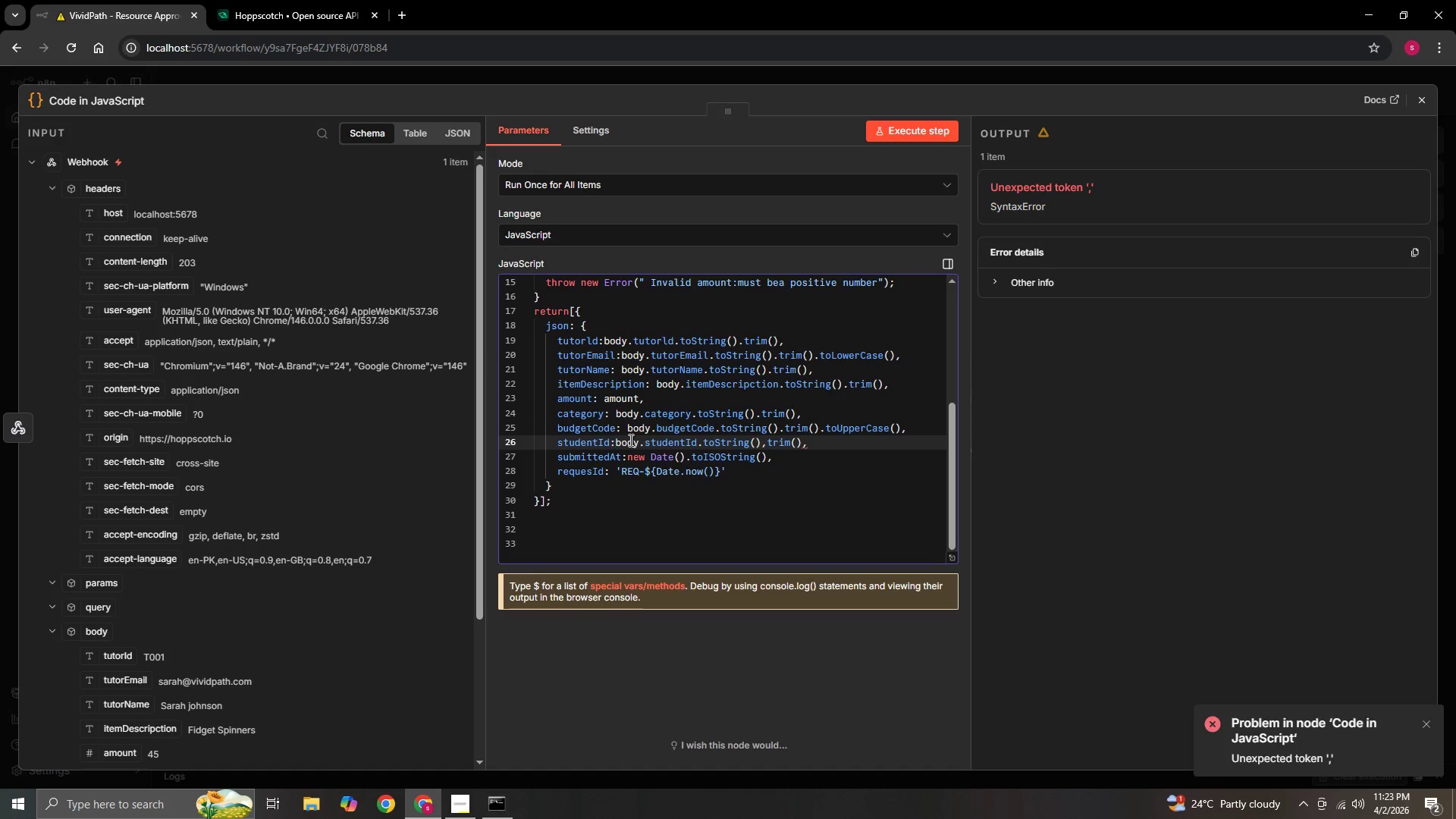 
key(Space)
 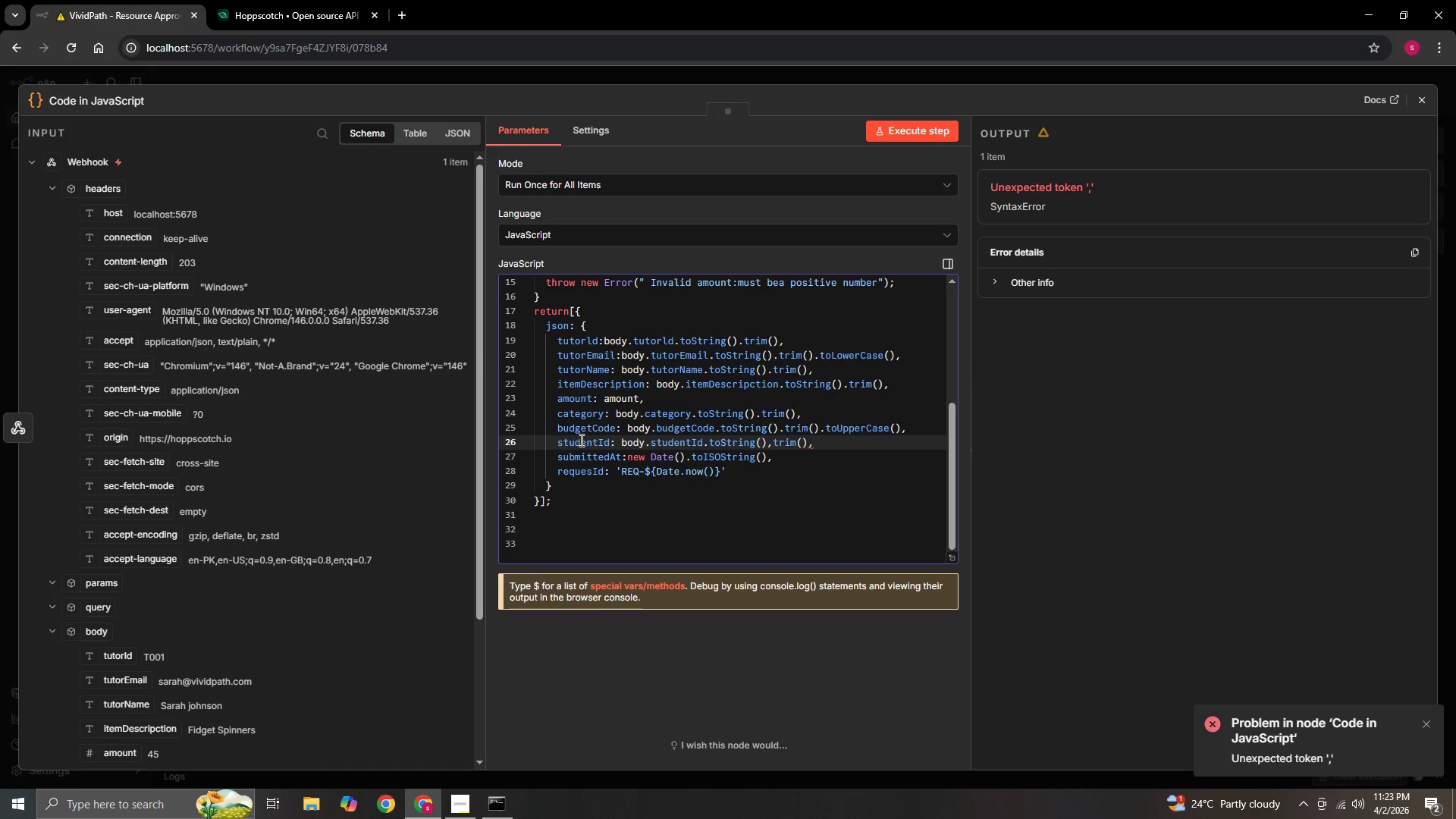 
mouse_move([619, 444])
 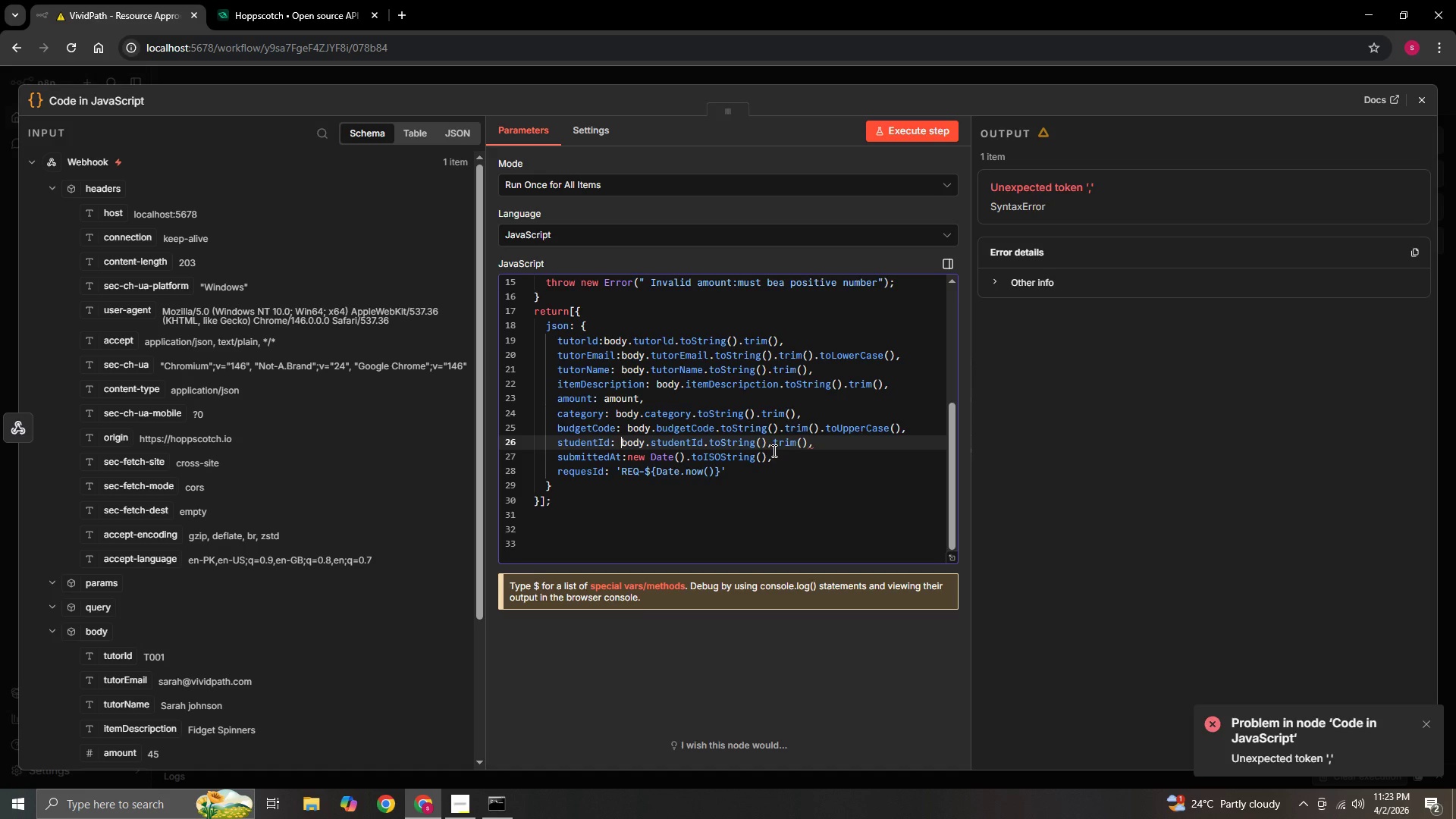 
wait(7.39)
 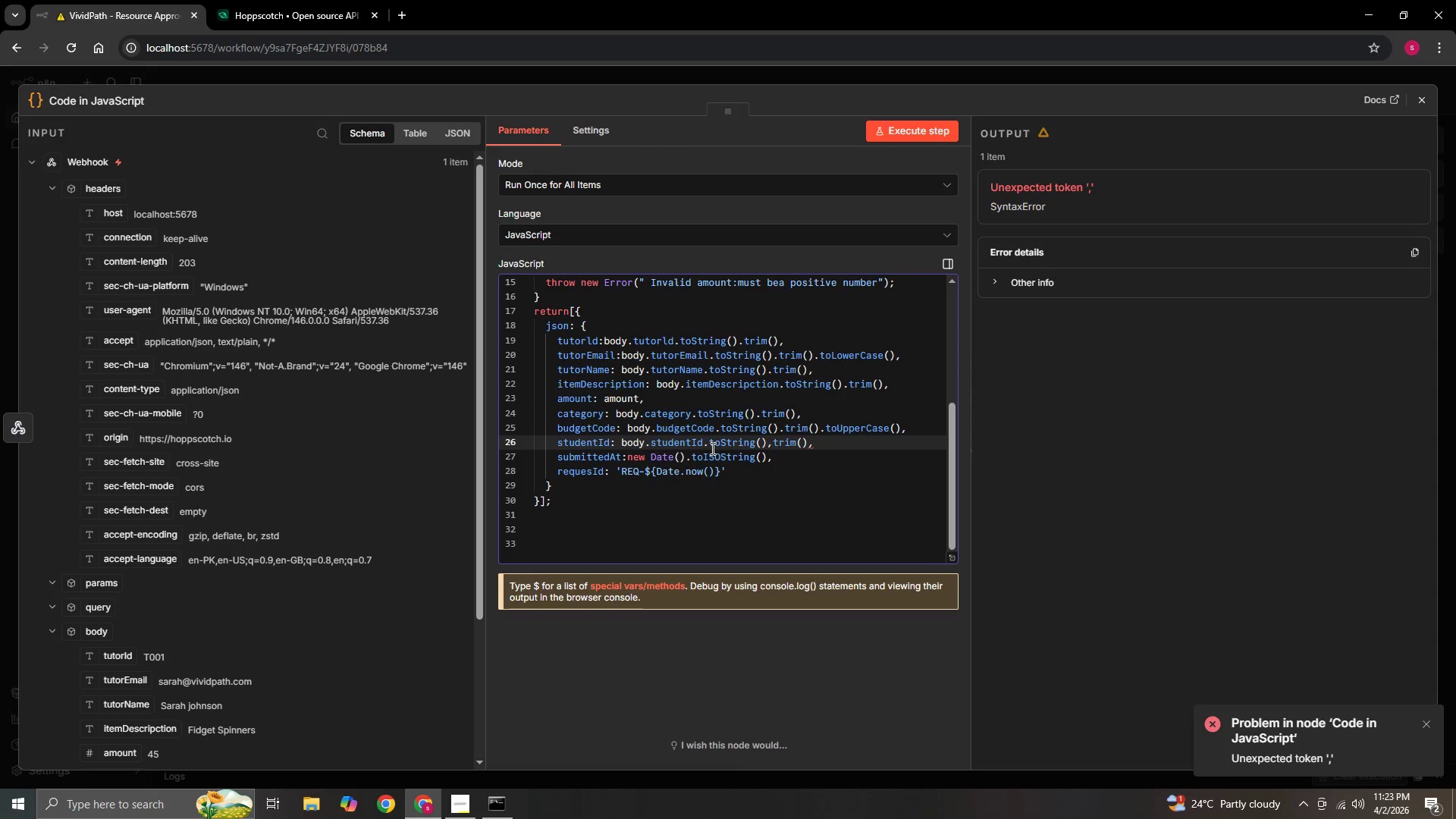 
left_click([643, 456])
 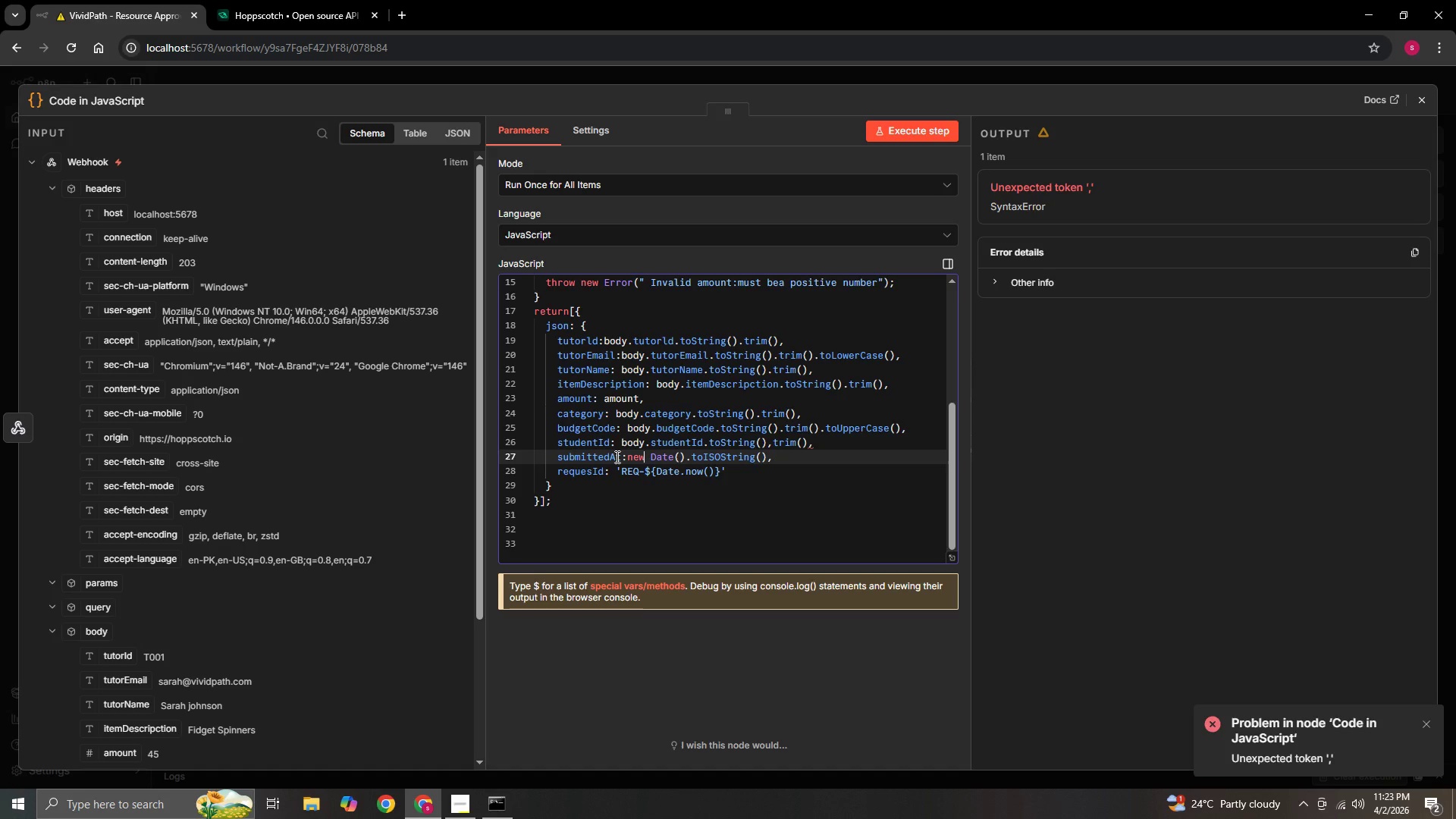 
left_click([616, 457])
 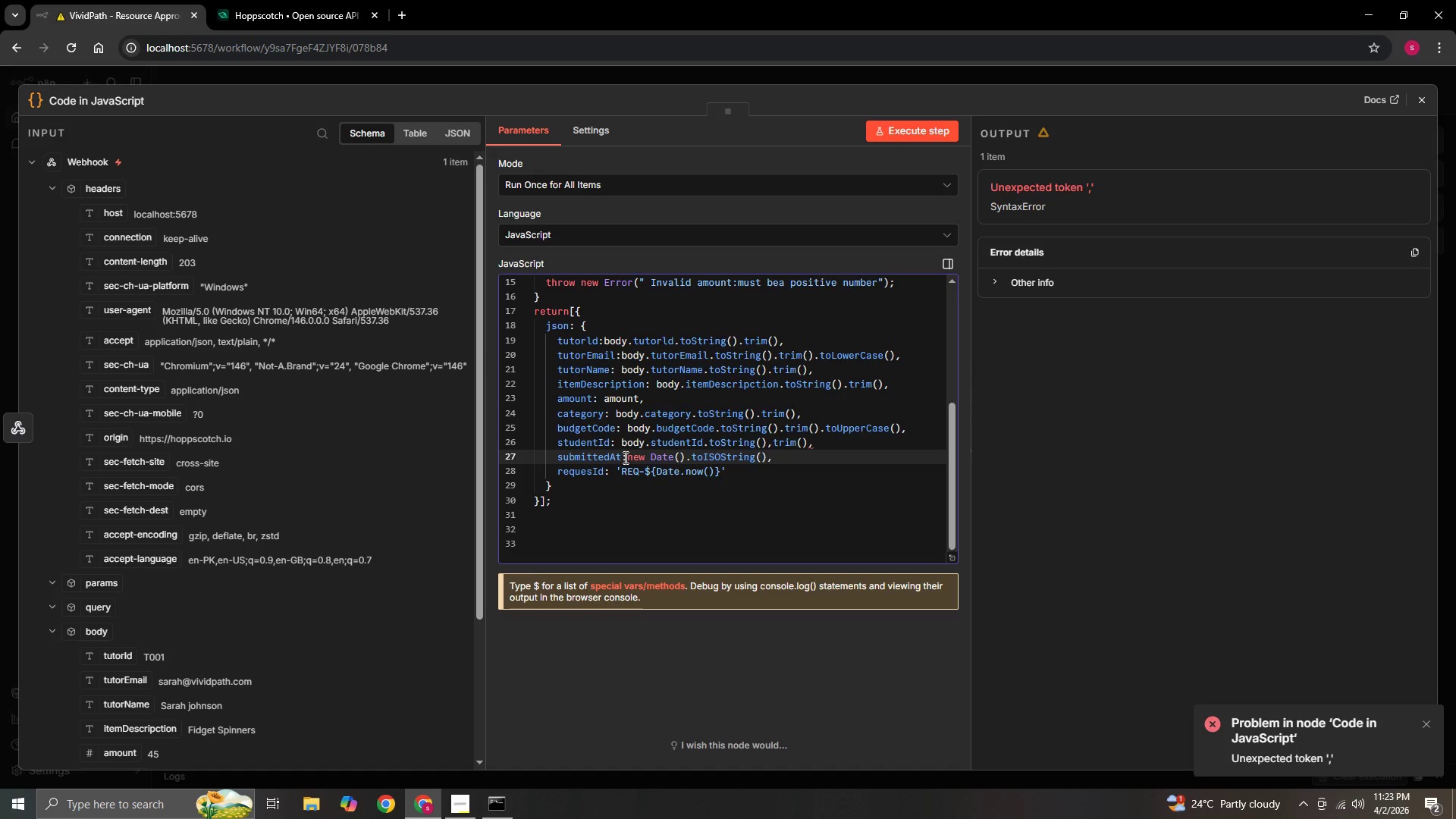 
left_click([624, 457])
 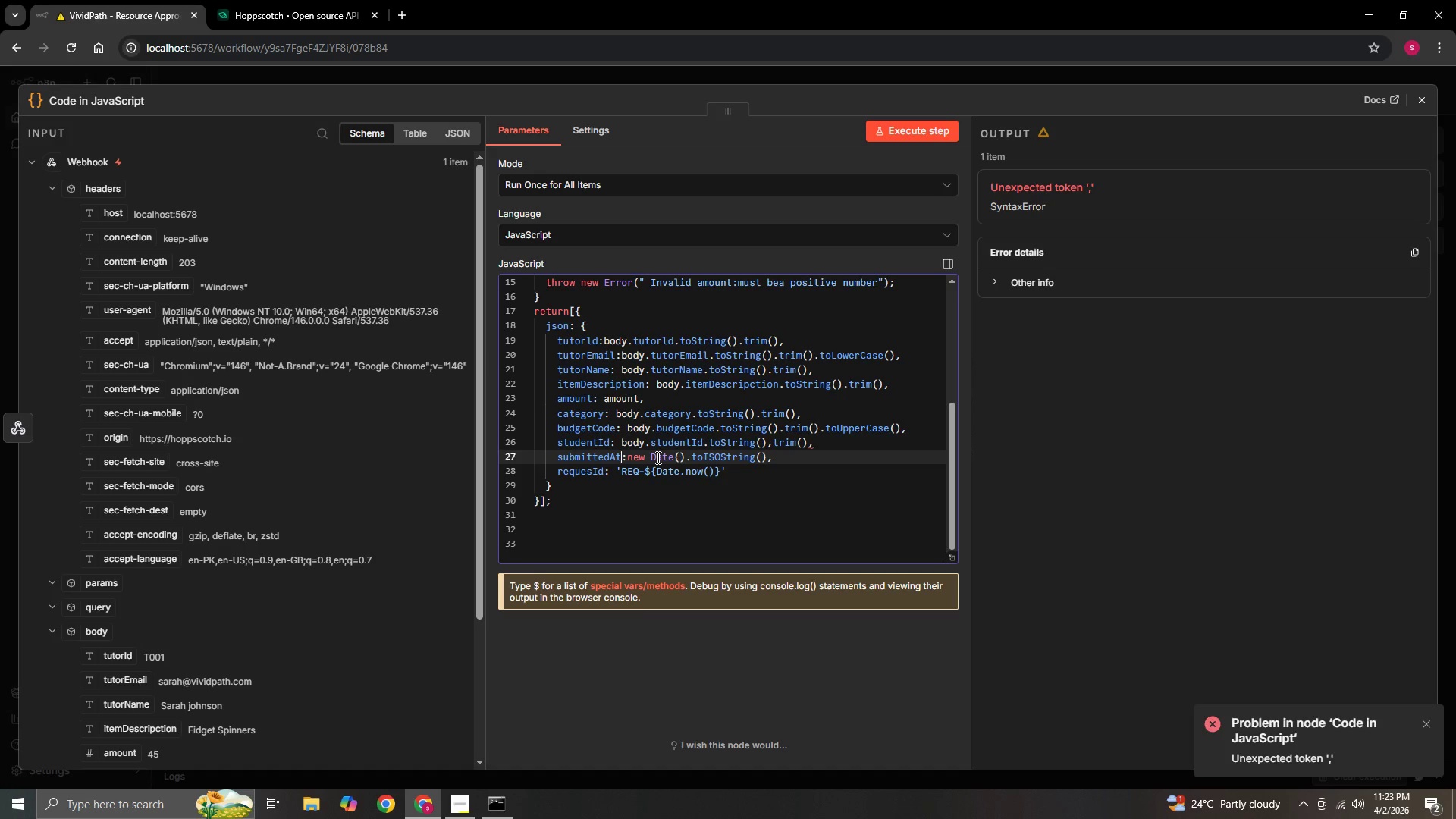 
key(ArrowRight)
 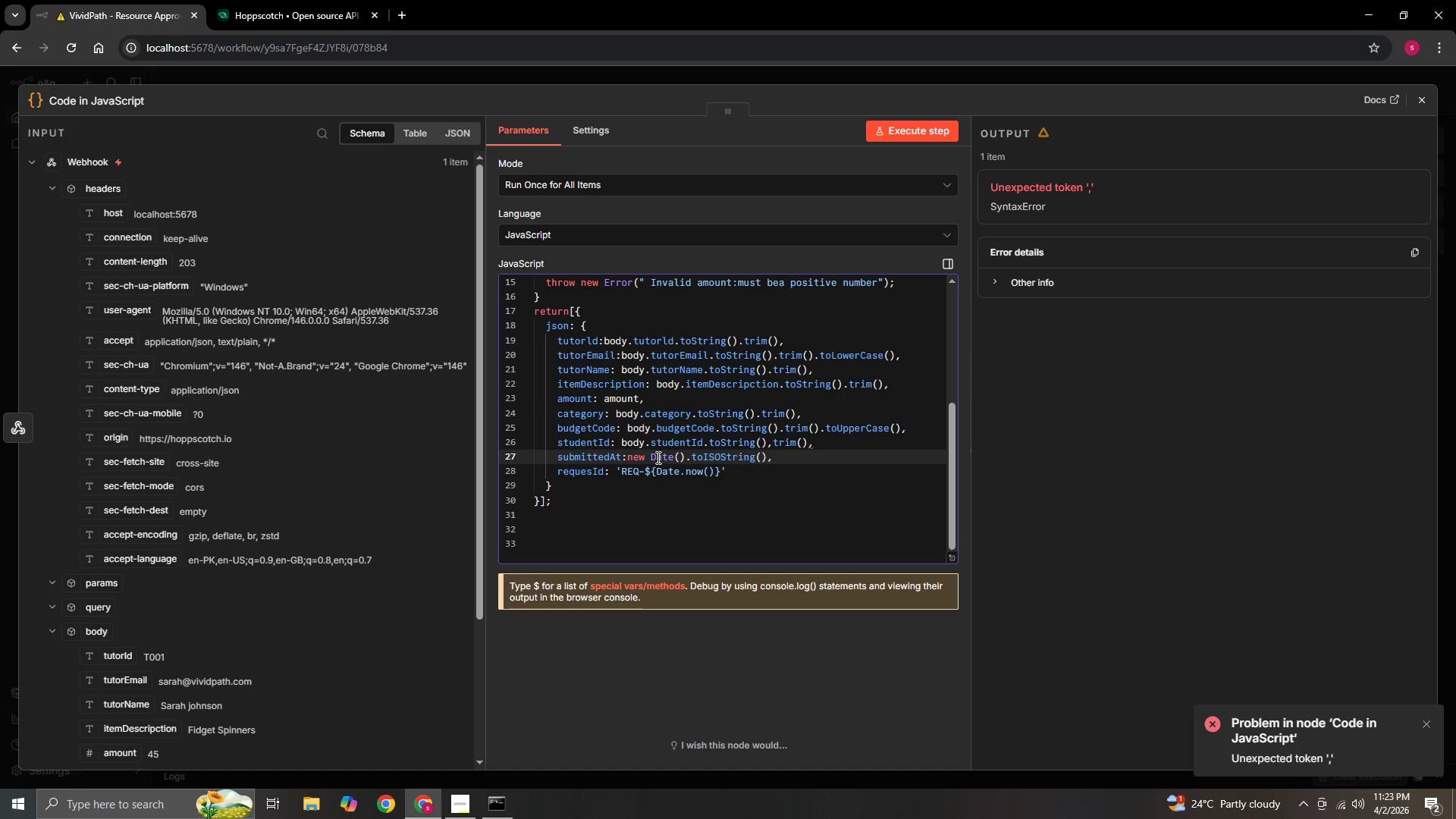 
key(Space)
 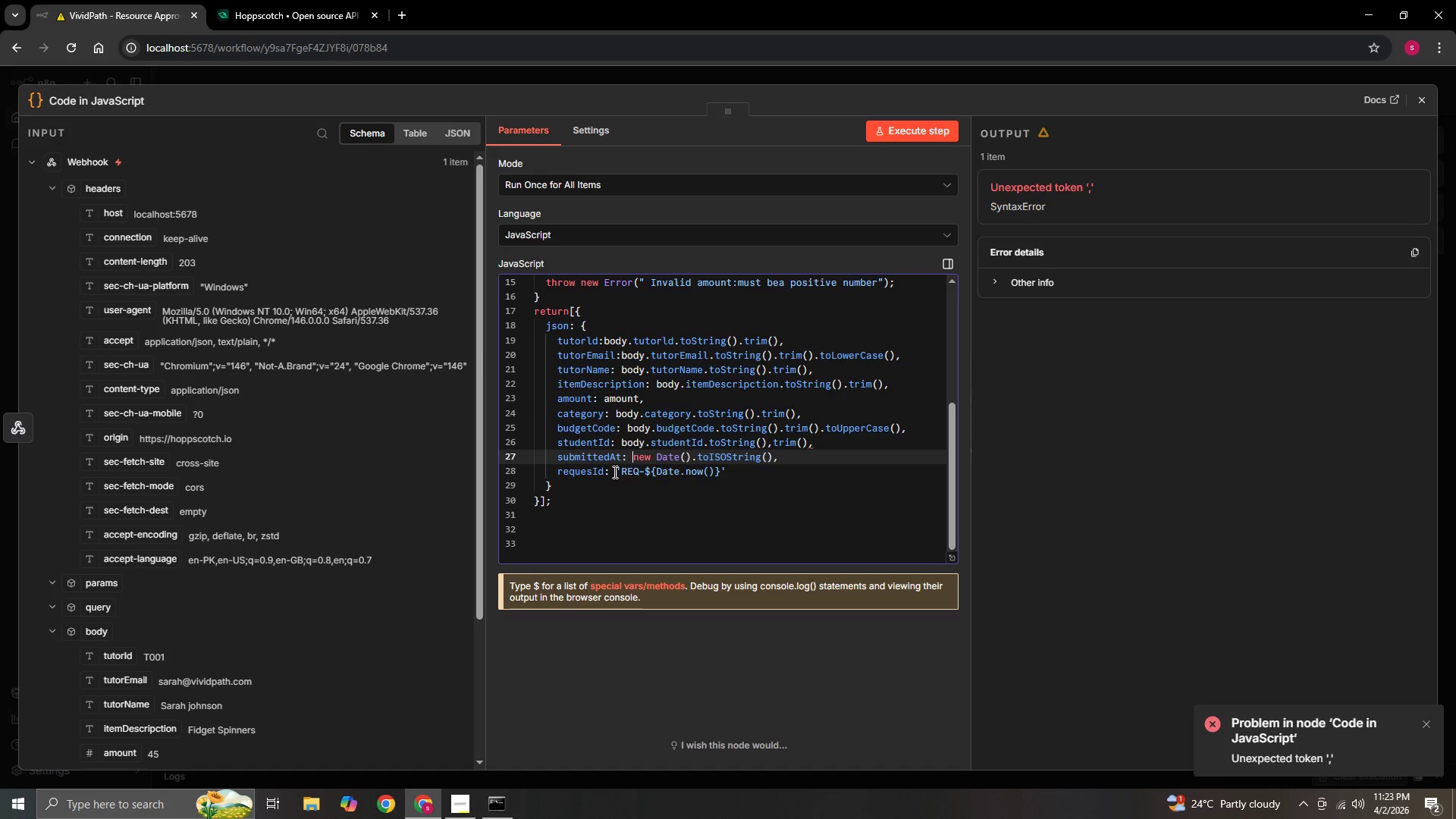 
left_click([613, 473])
 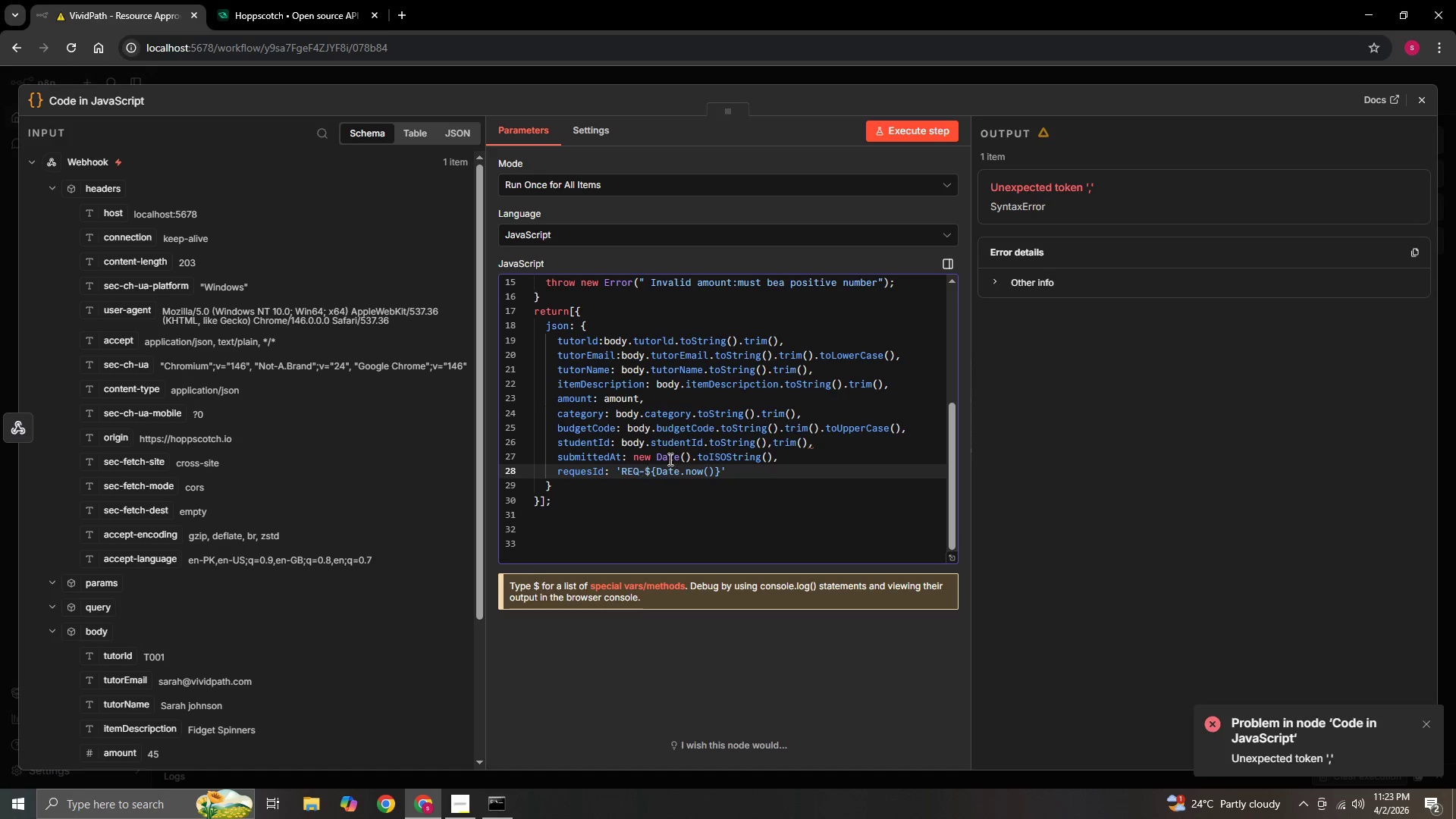 
left_click([902, 139])
 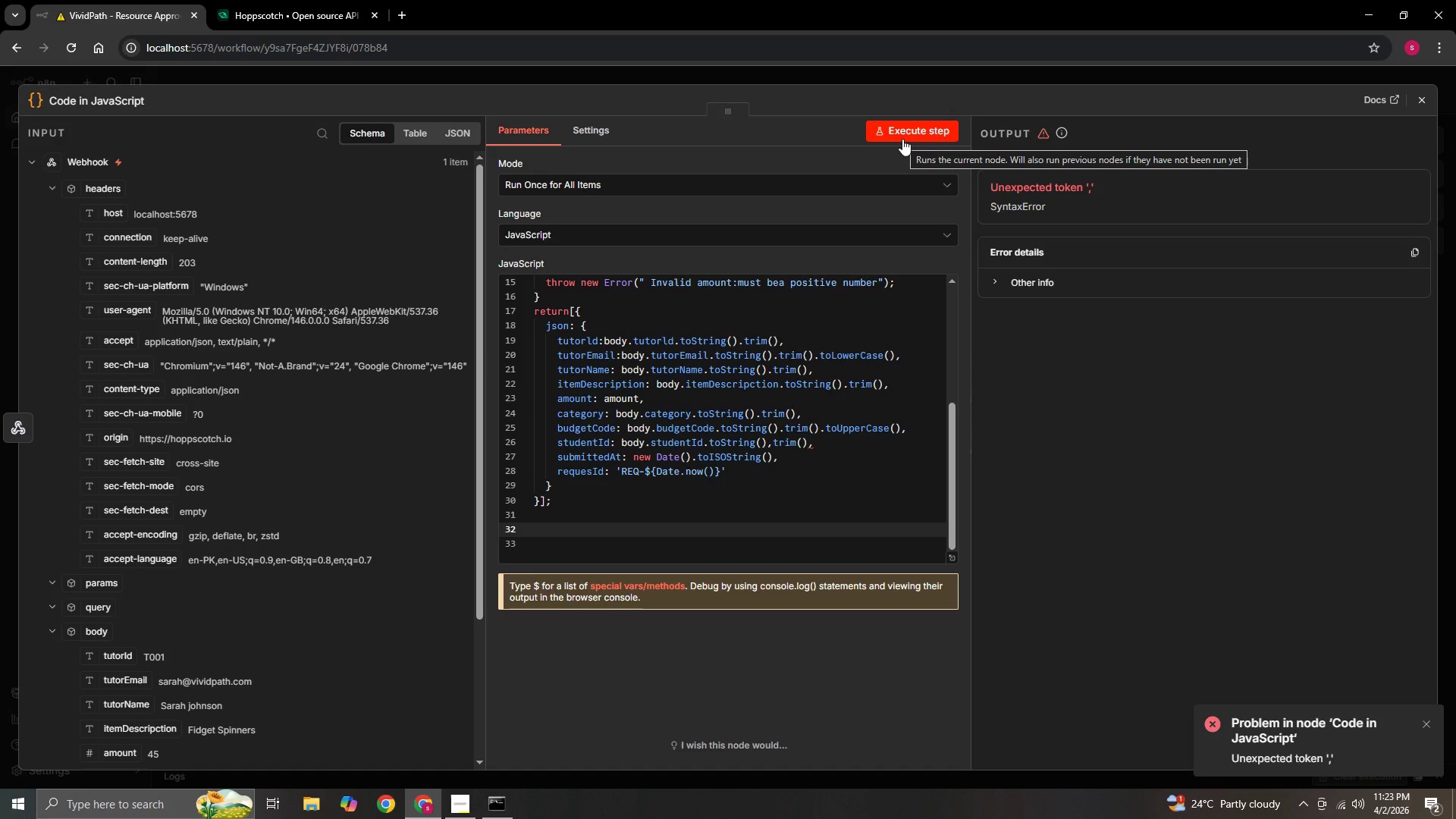 
left_click([902, 139])
 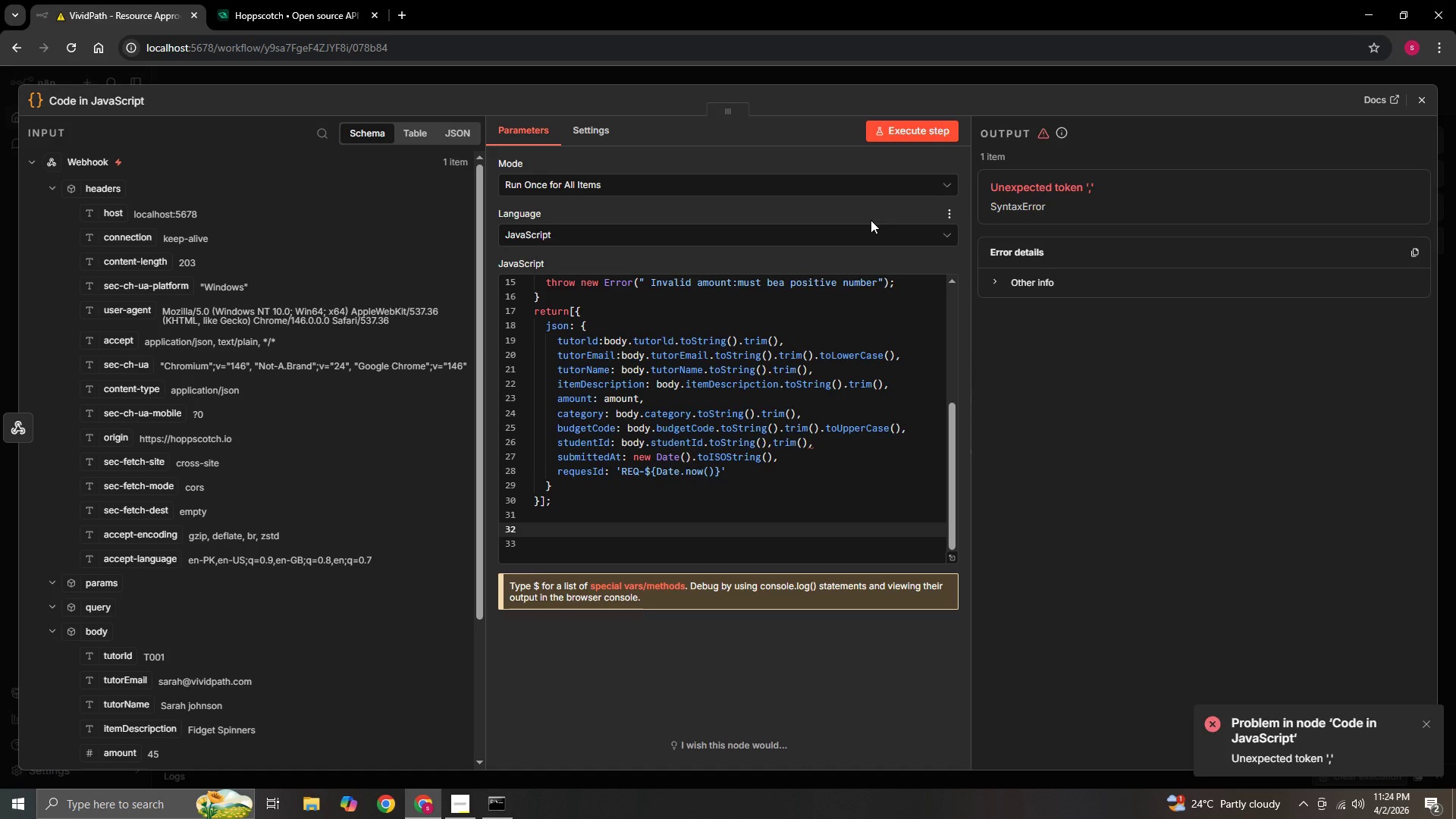 
wait(14.83)
 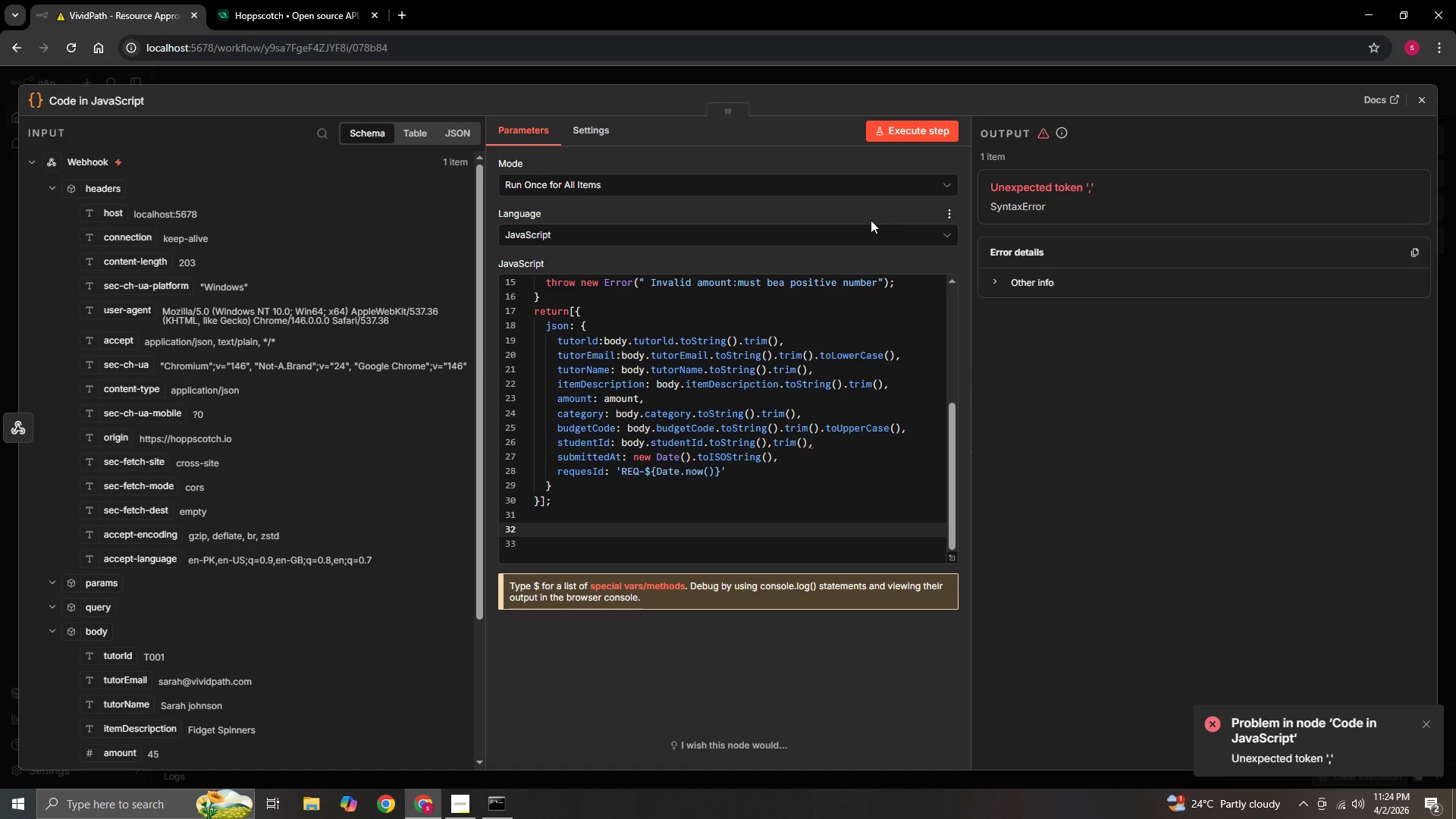 
scroll: coordinate [784, 535], scroll_direction: up, amount: 1.0
 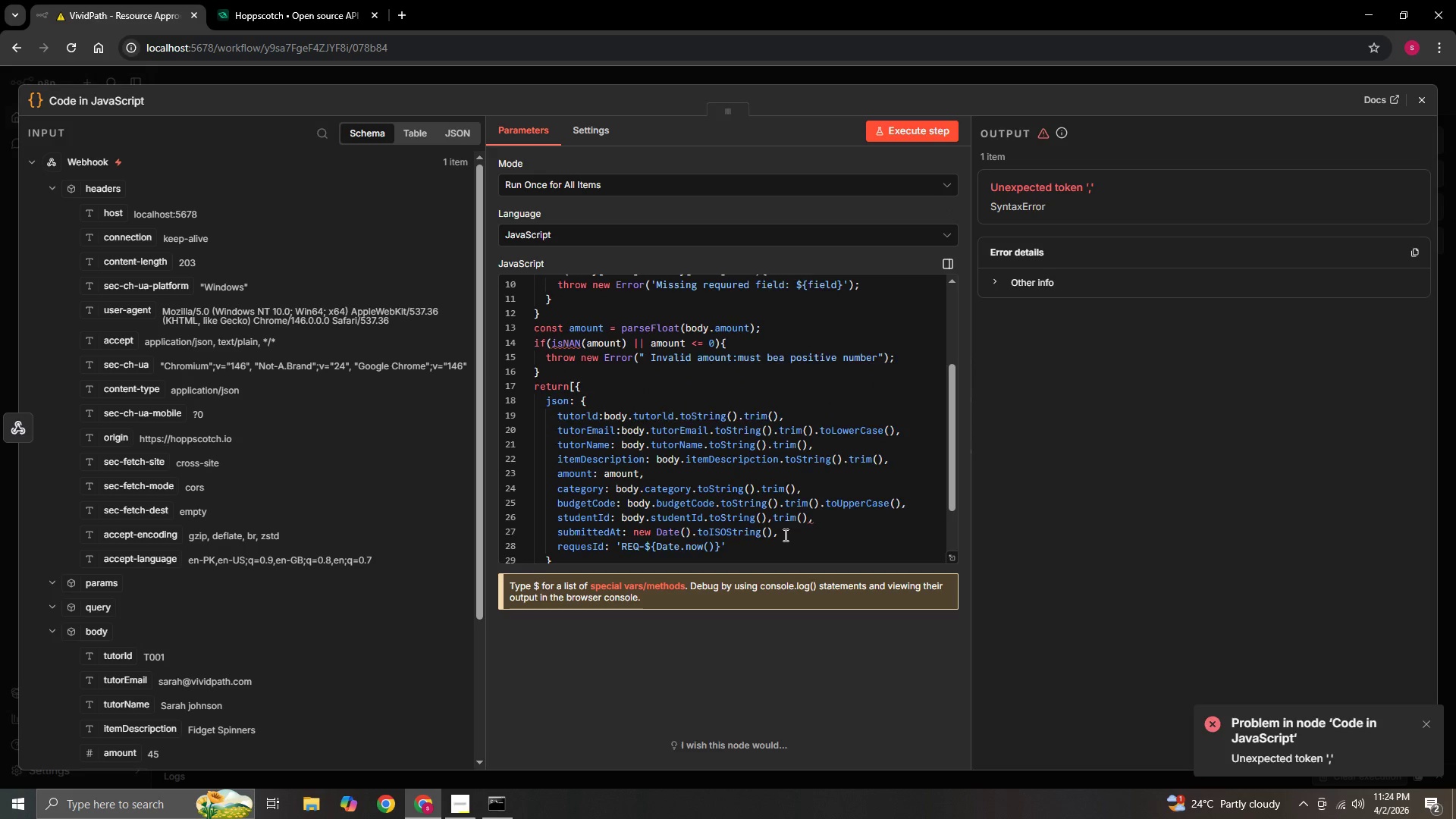 
scroll: coordinate [784, 535], scroll_direction: down, amount: 1.0
 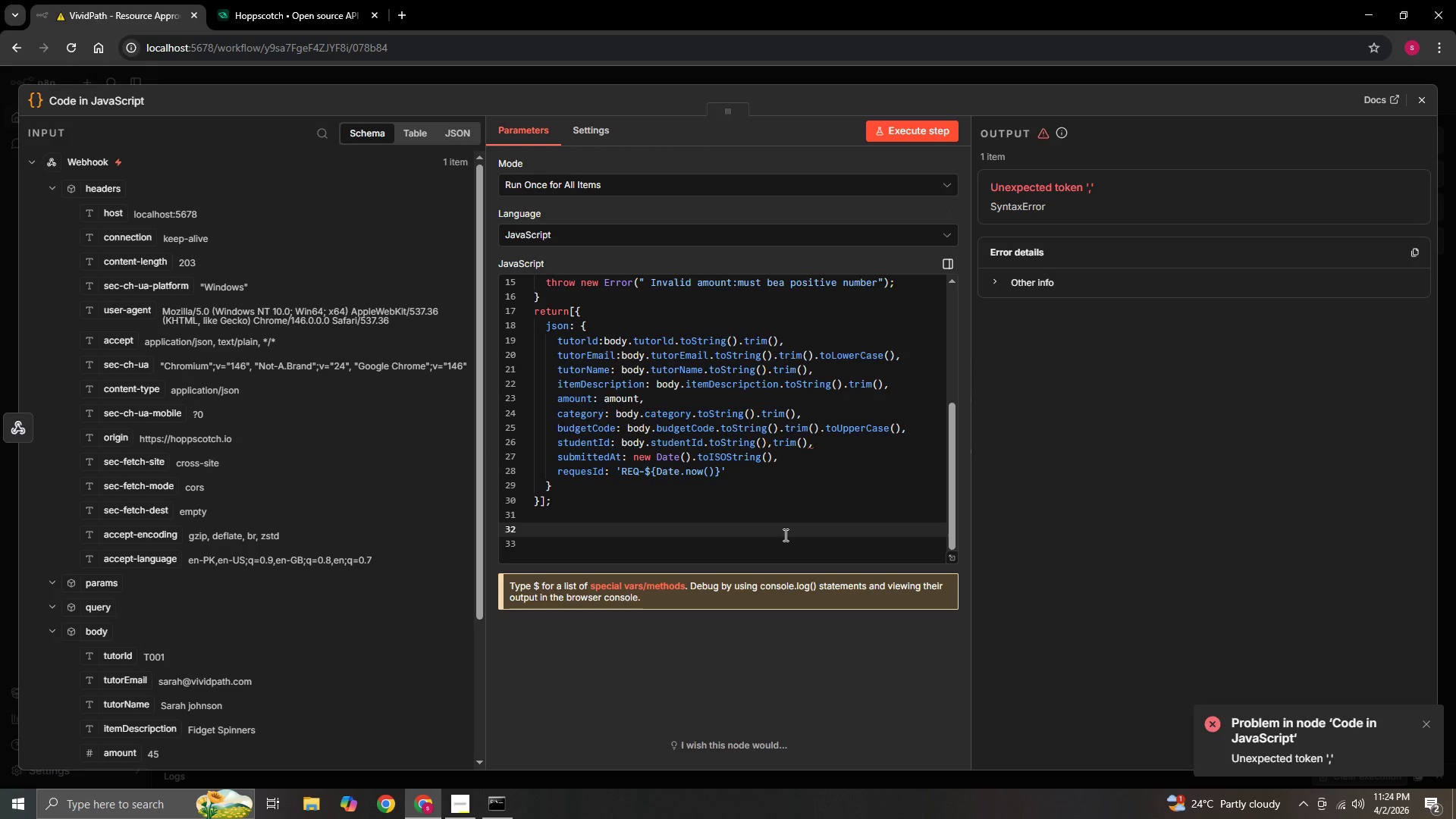 
scroll: coordinate [784, 535], scroll_direction: up, amount: 1.0
 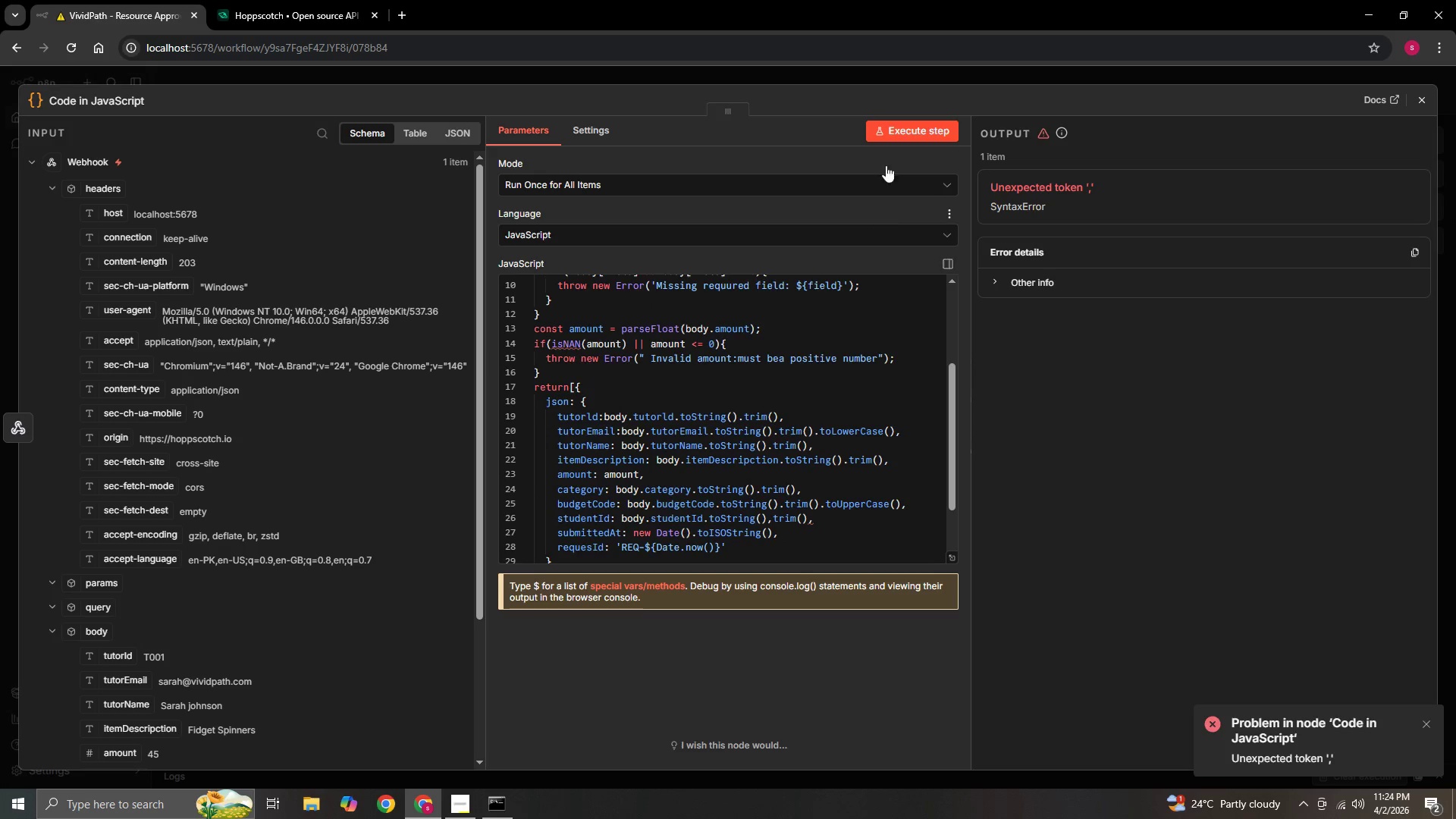 
left_click([883, 134])
 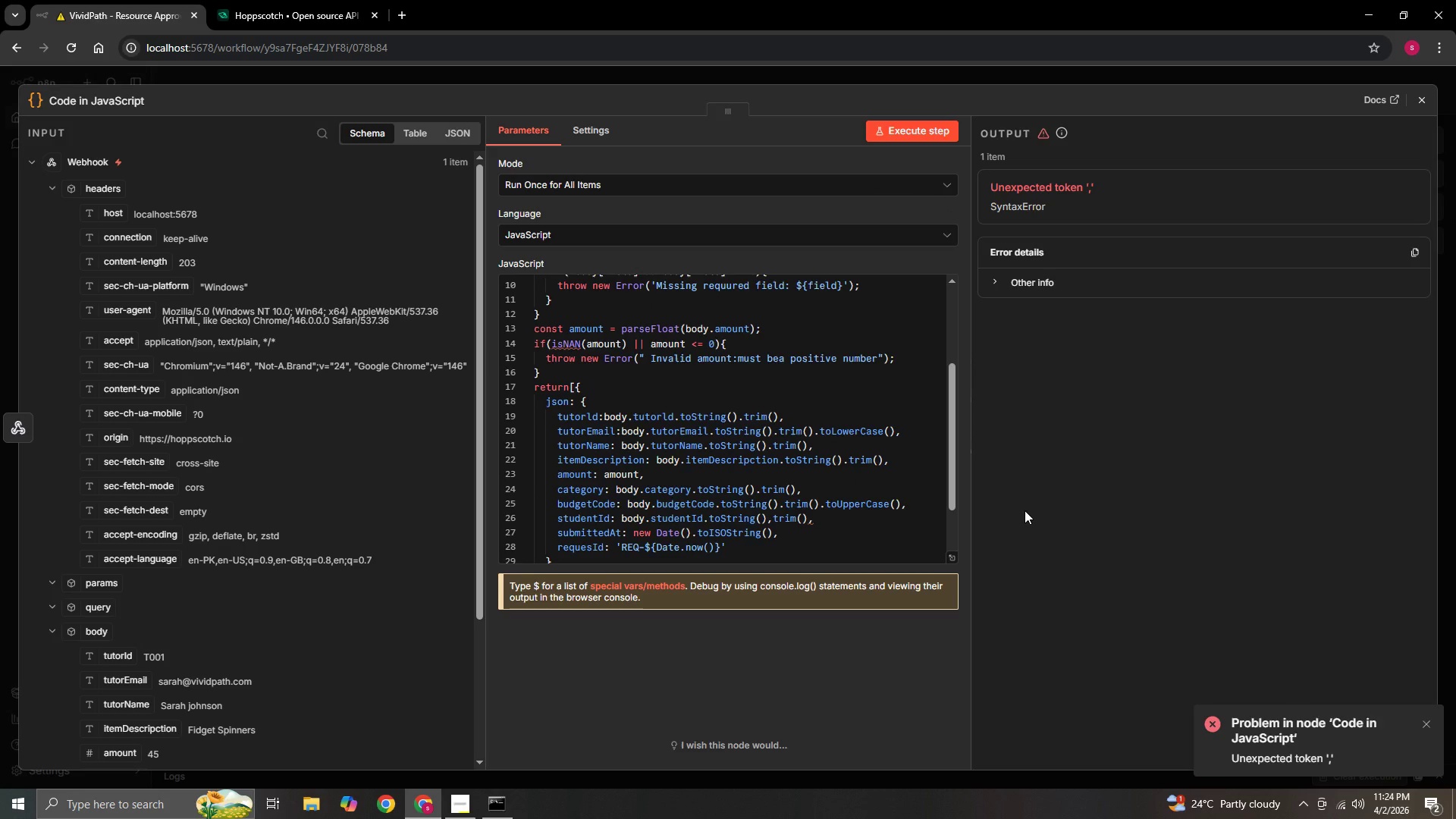 